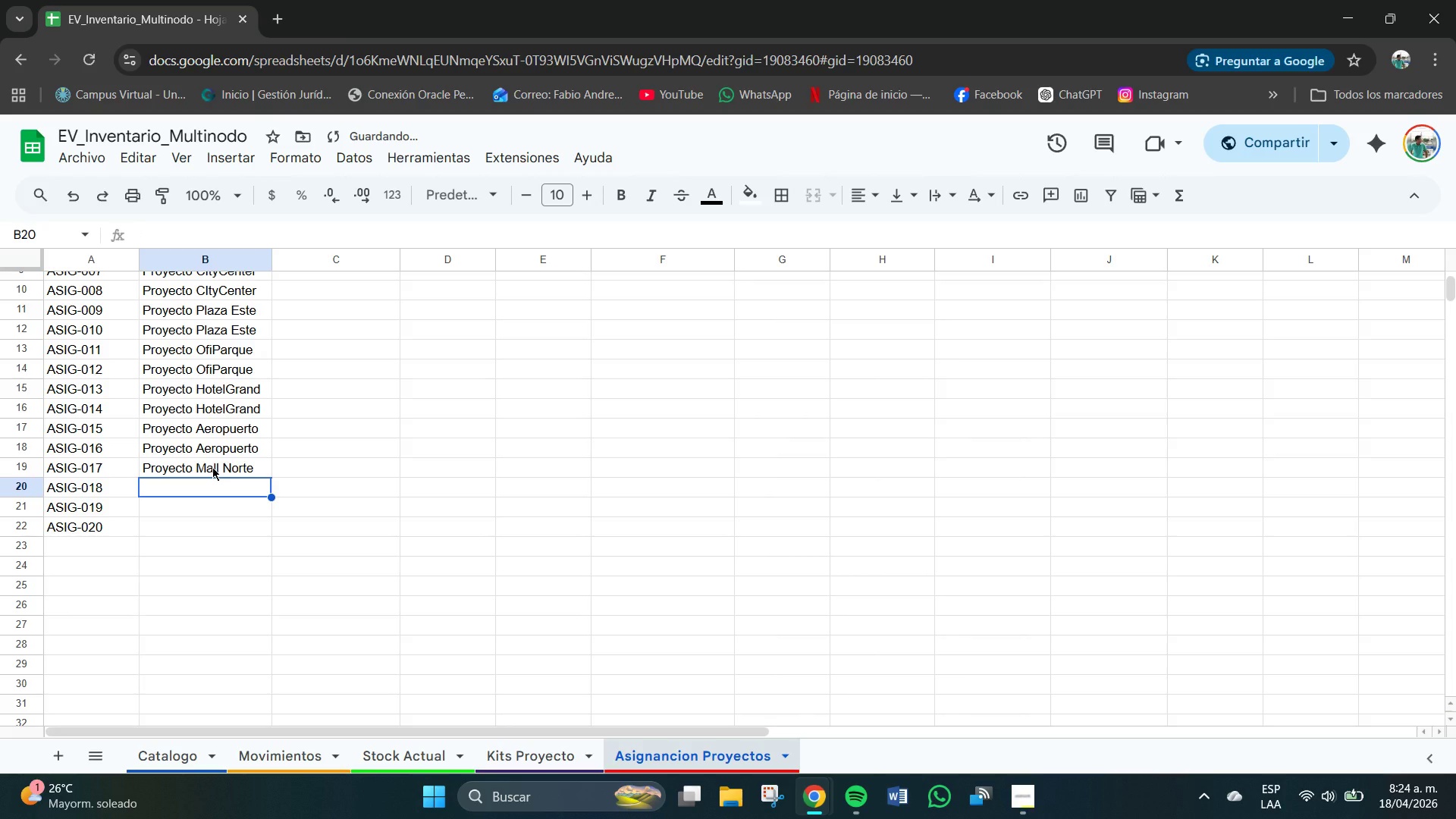 
type(Proyecto EDS)
key(Backspace)
key(Backspace)
type(stadio )
 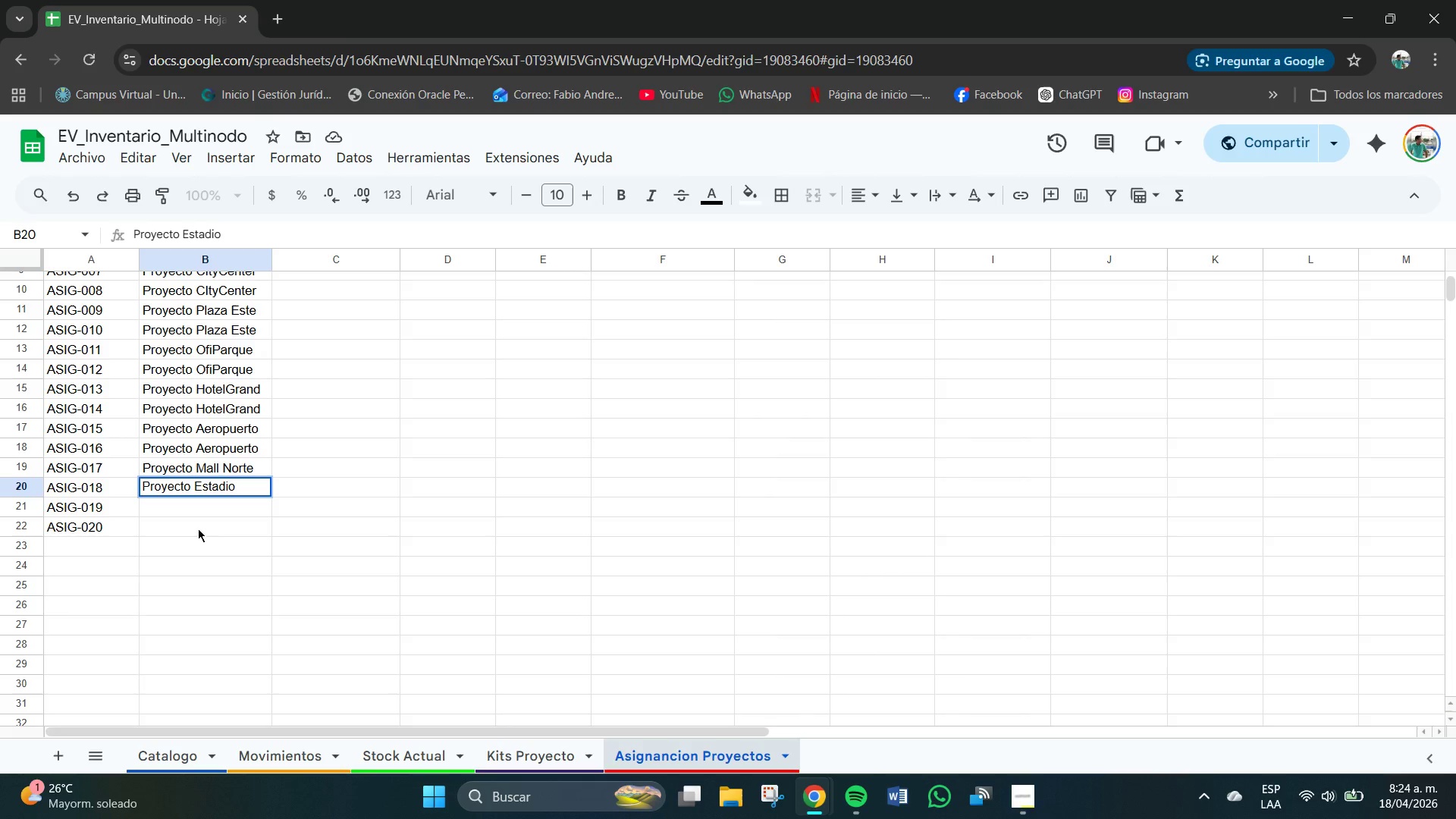 
left_click([198, 535])
 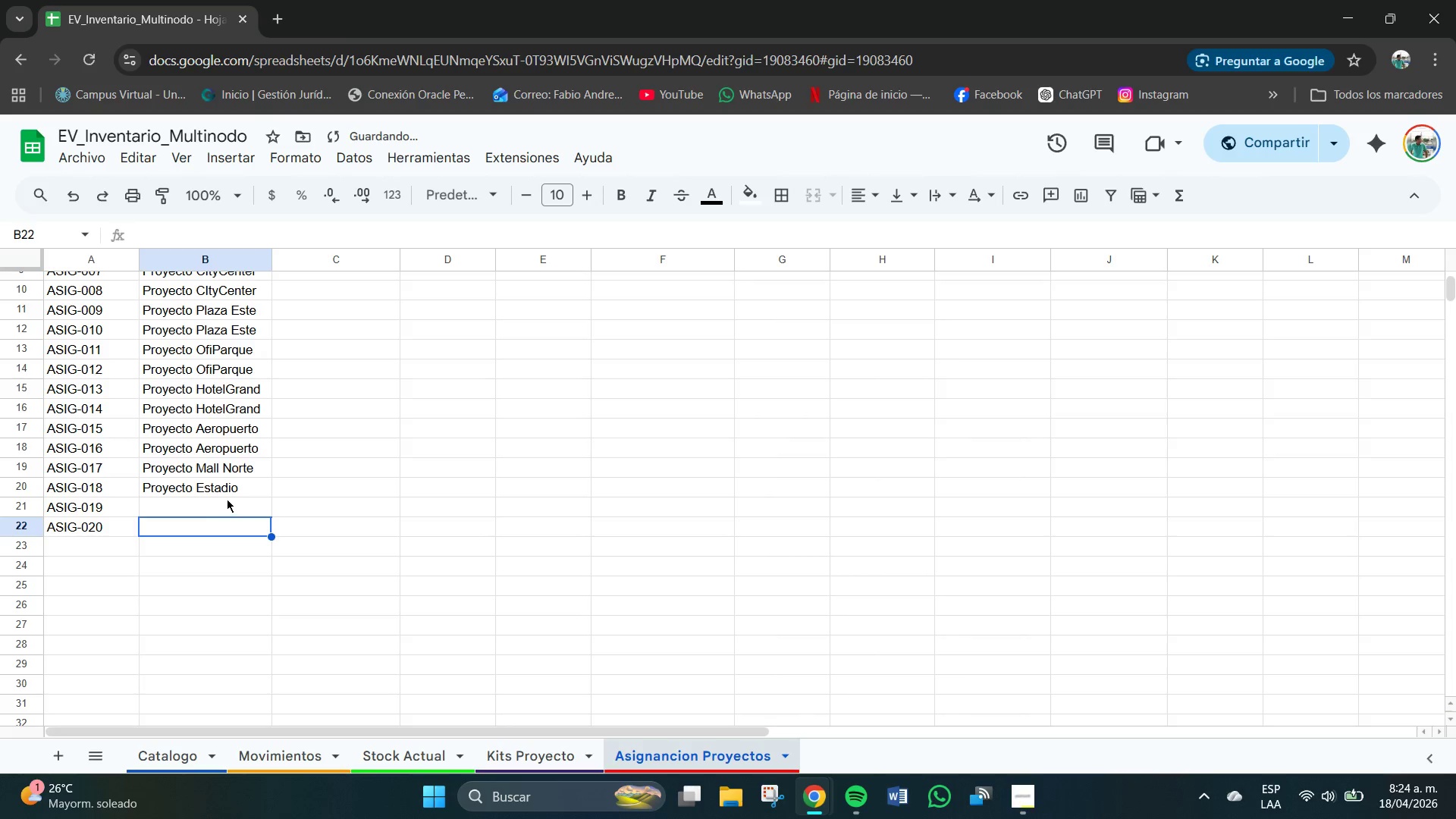 
left_click([233, 491])
 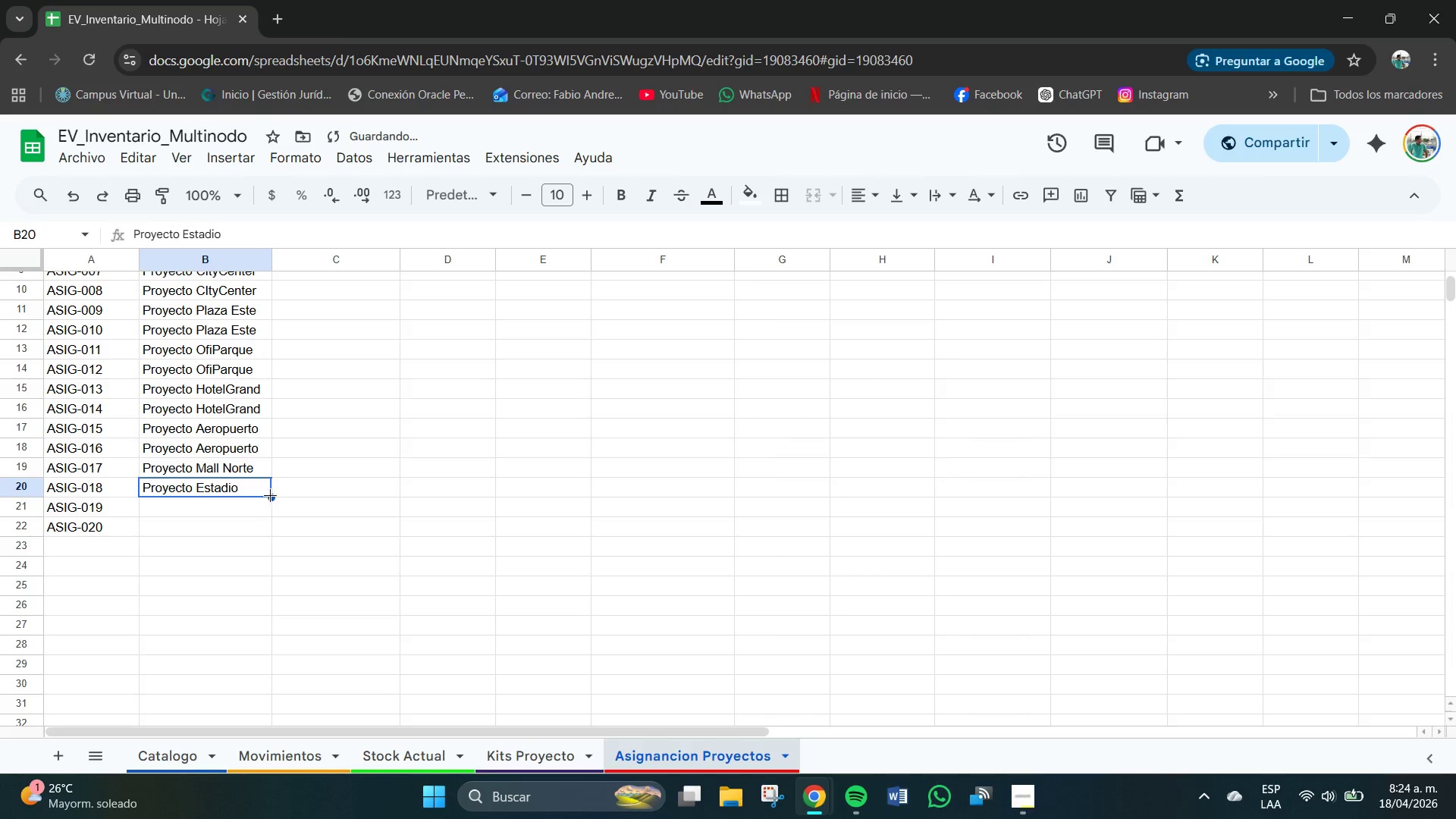 
left_click_drag(start_coordinate=[270, 495], to_coordinate=[277, 506])
 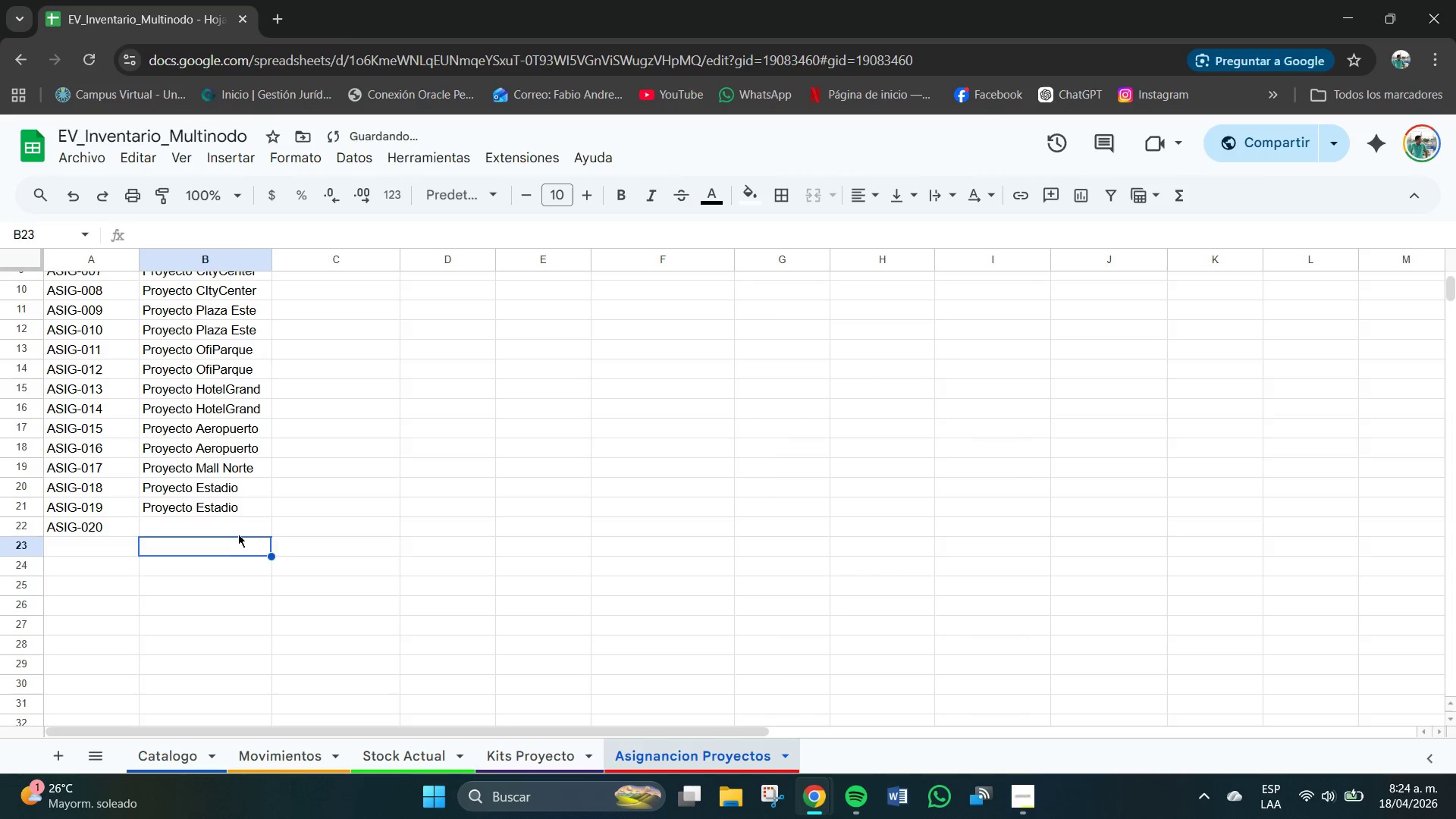 
type(Proyecto Ec)
 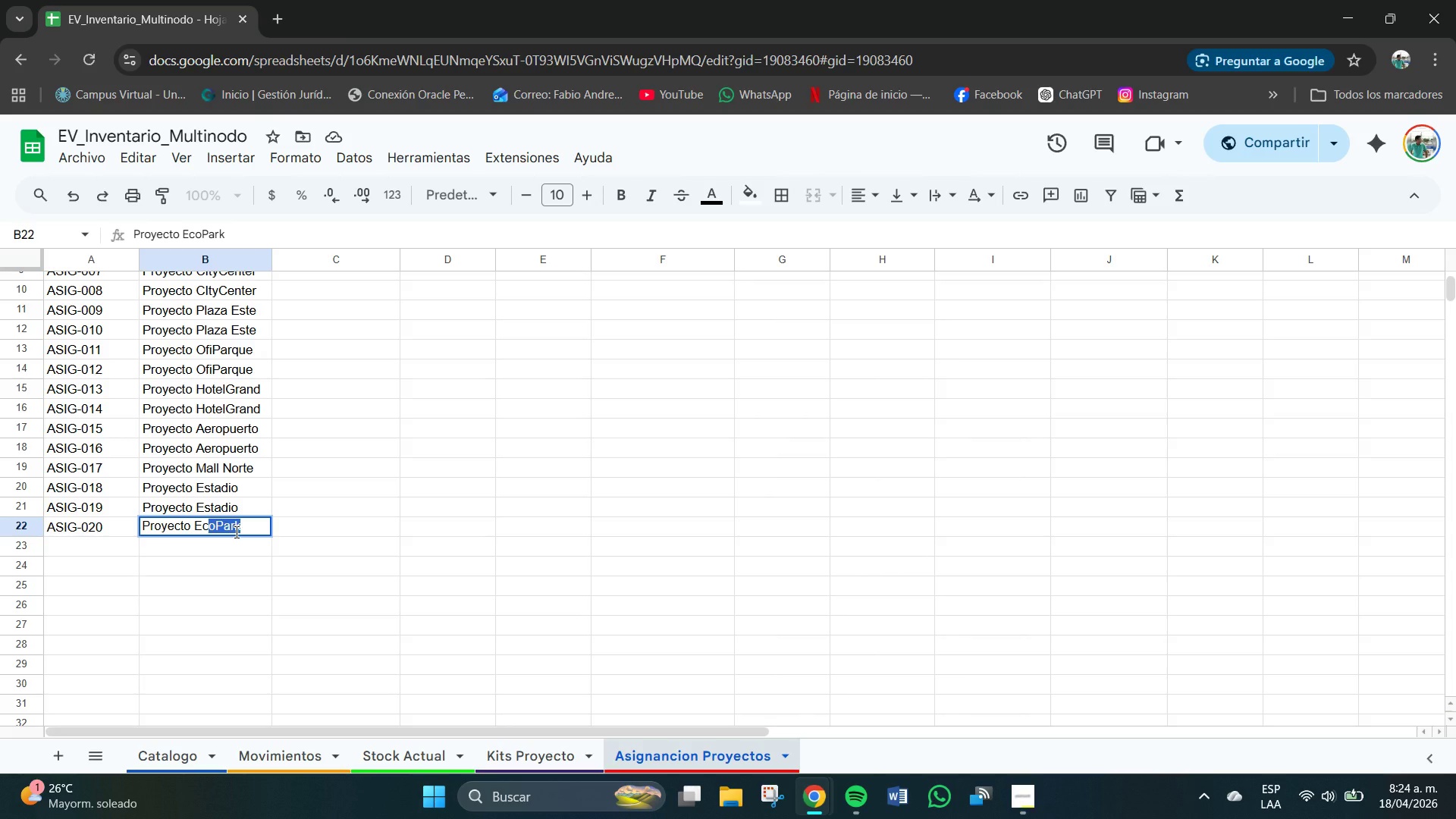 
key(Enter)
 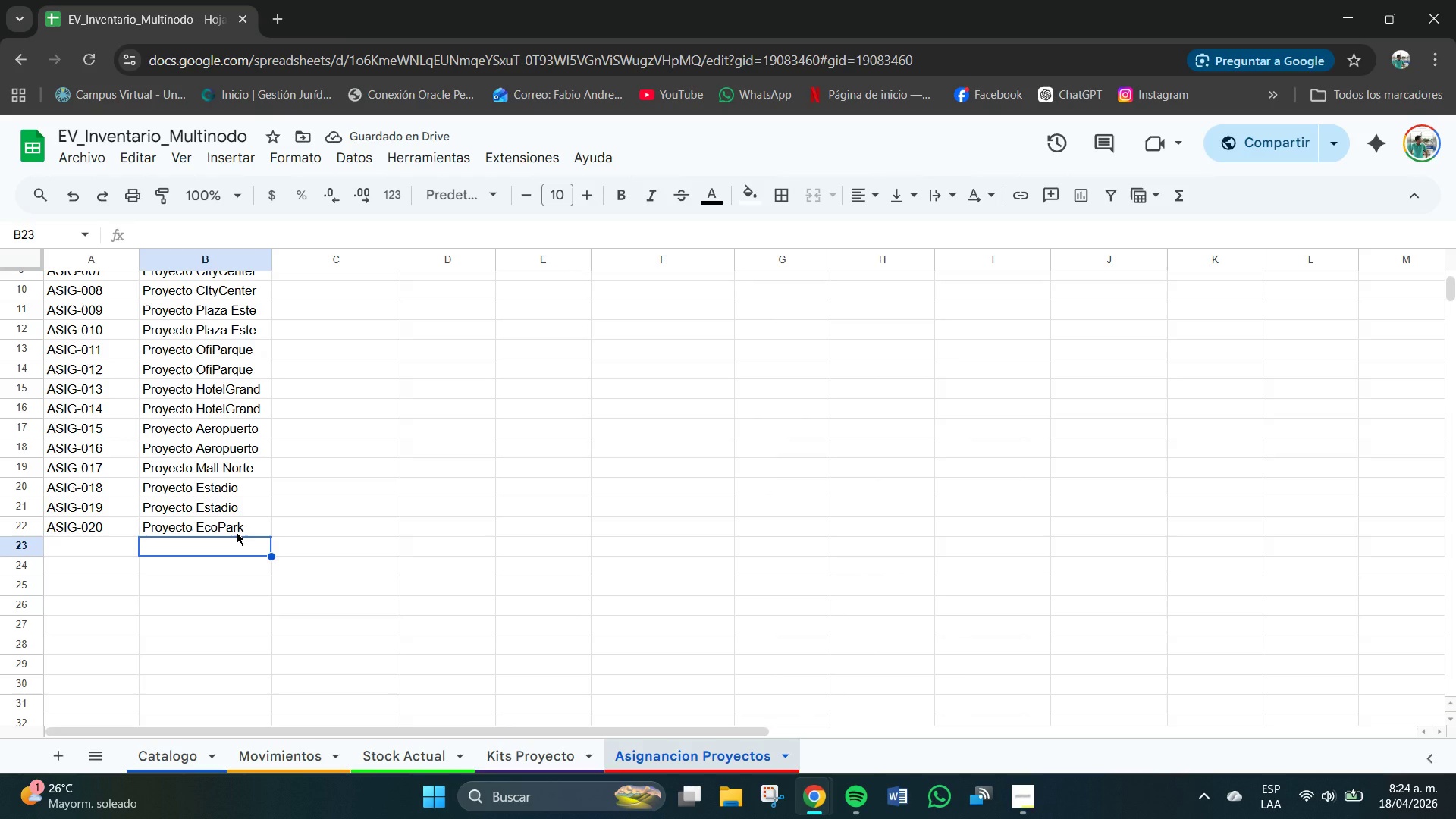 
scroll: coordinate [257, 342], scroll_direction: up, amount: 7.0
 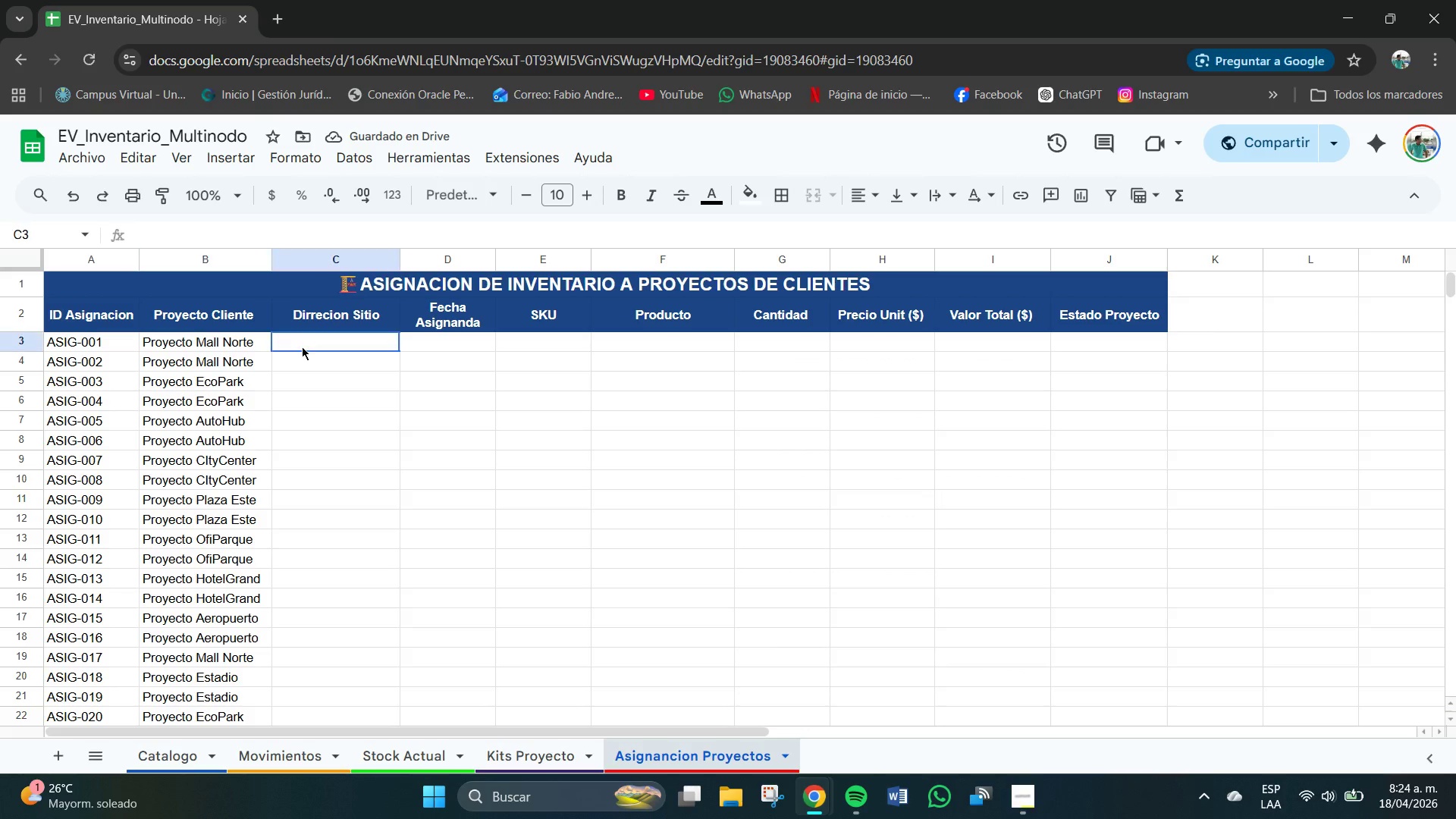 
double_click([302, 347])
 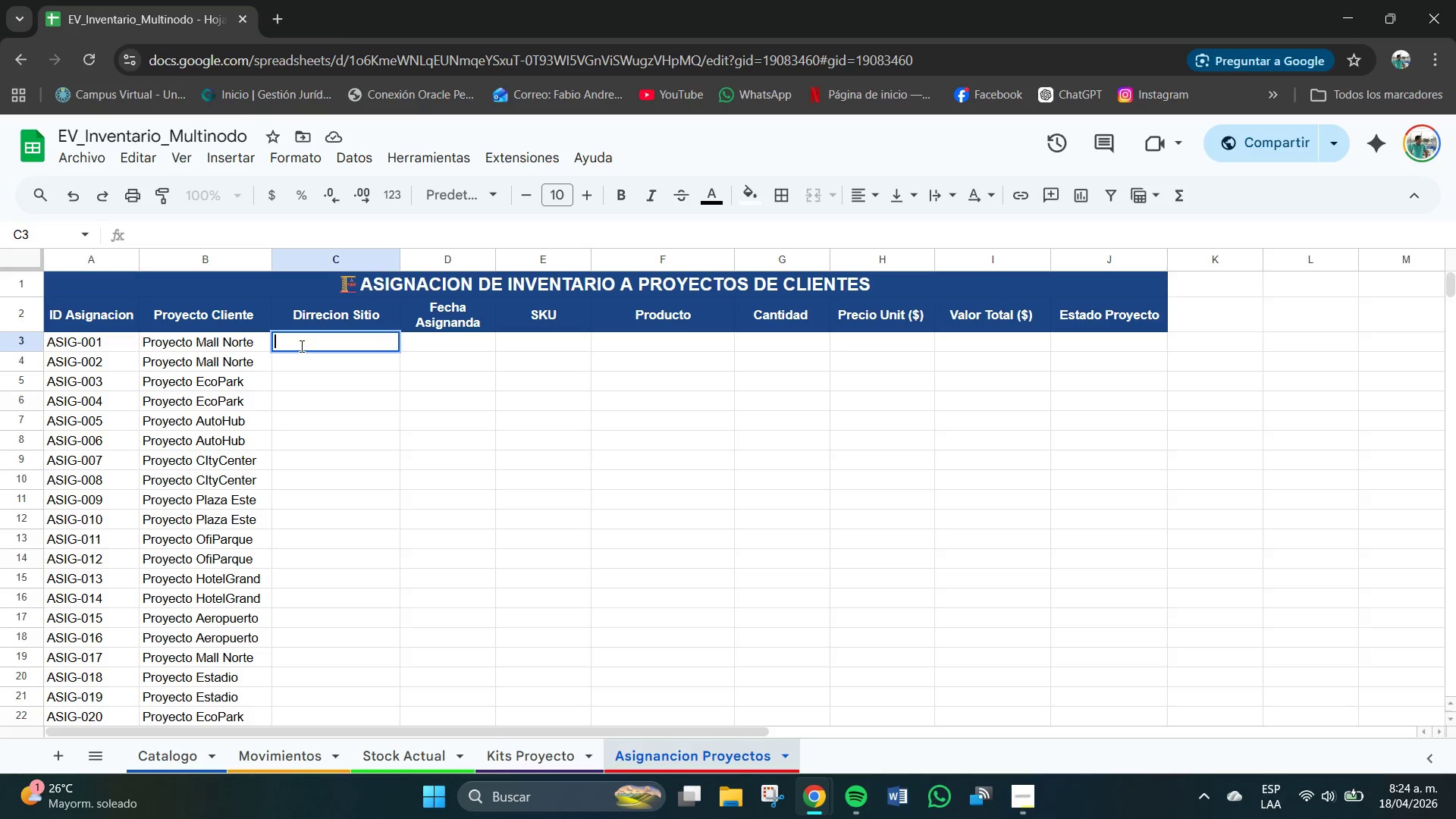 
type(Av,)
key(Backspace)
type(. Princioal)
key(Backspace)
key(Backspace)
key(Backspace)
type(pal)
 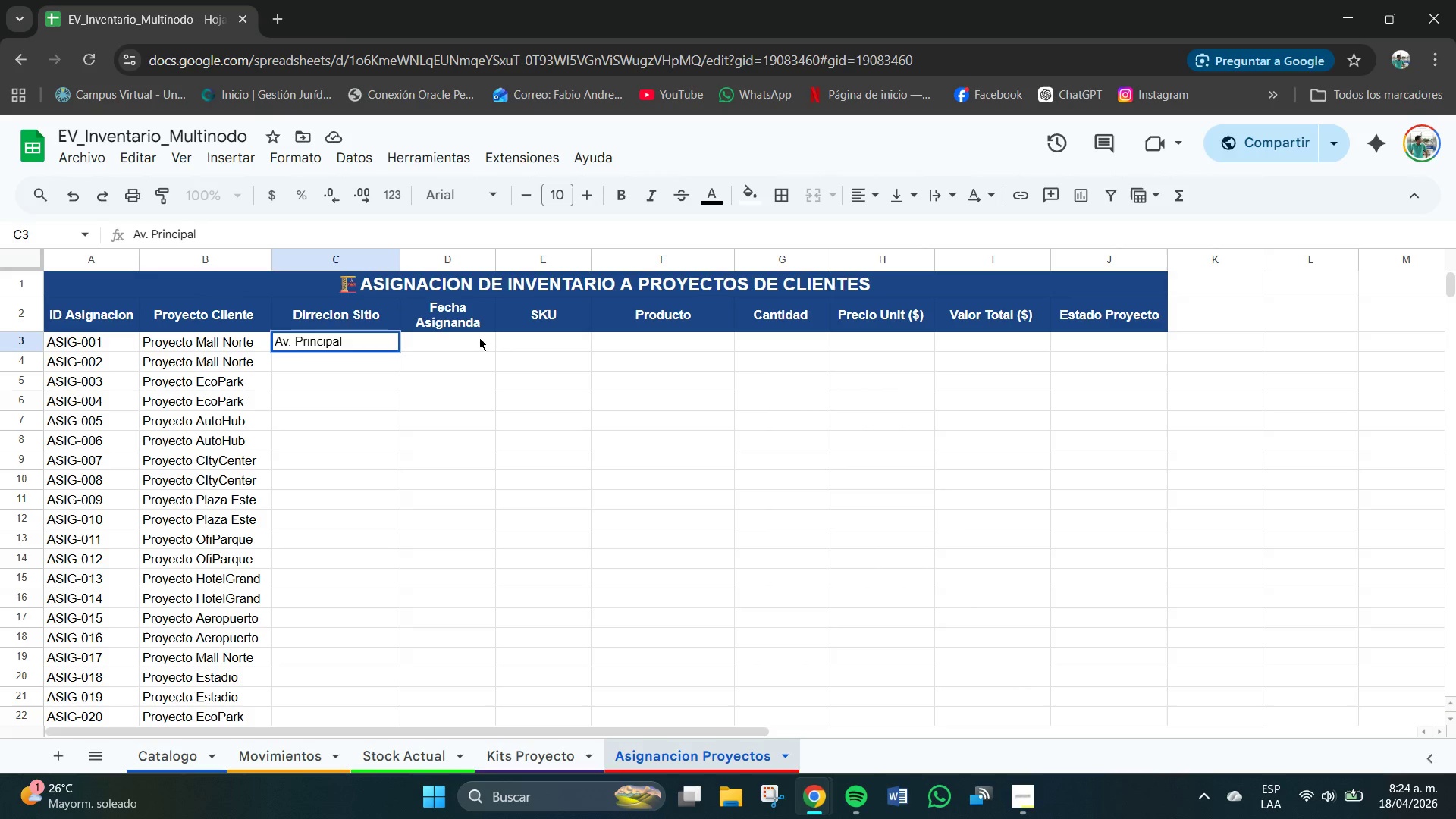 
type( 1250,Zo)
key(Backspace)
key(Backspace)
type( Zona Norte)
 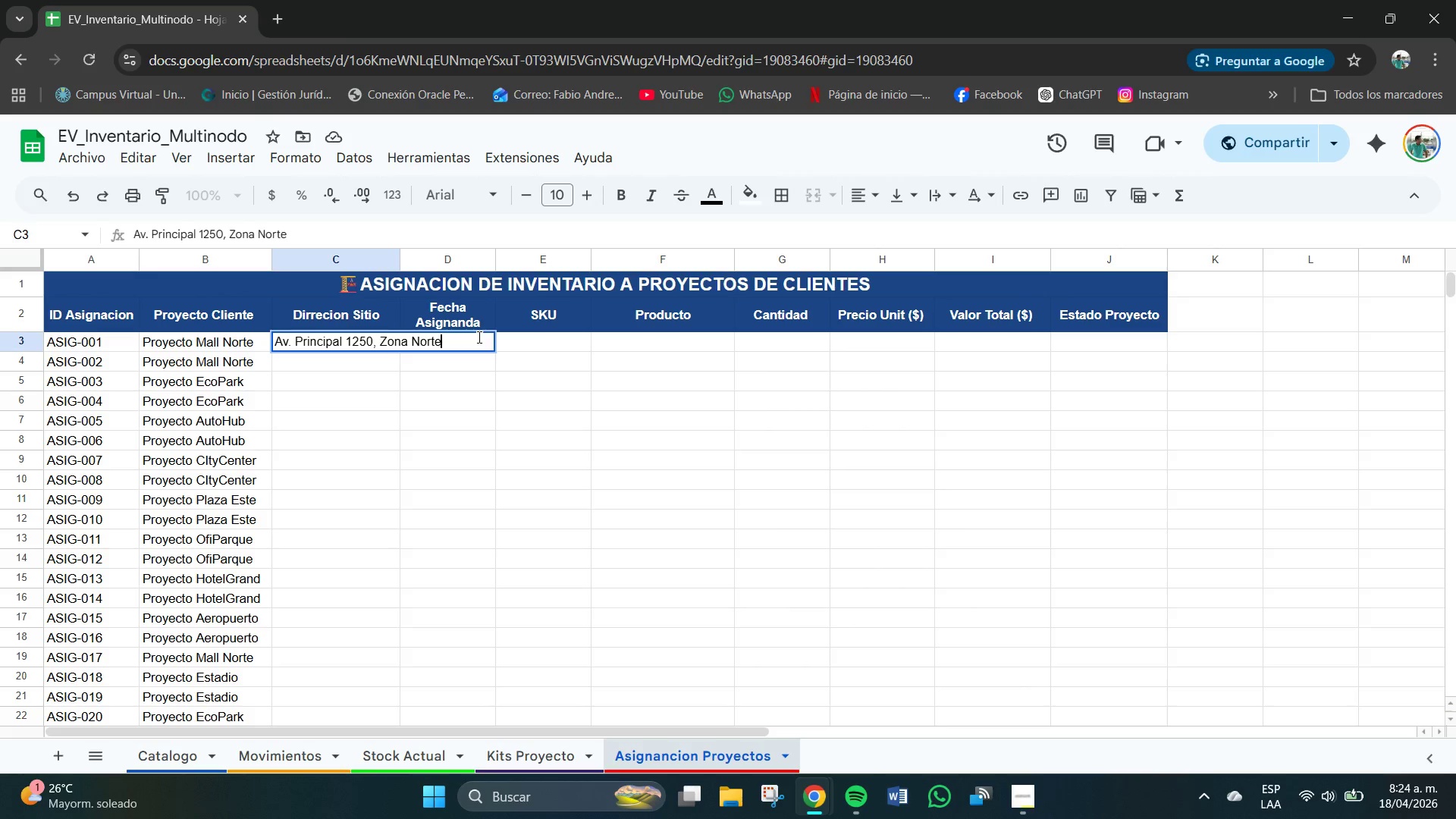 
key(Enter)
 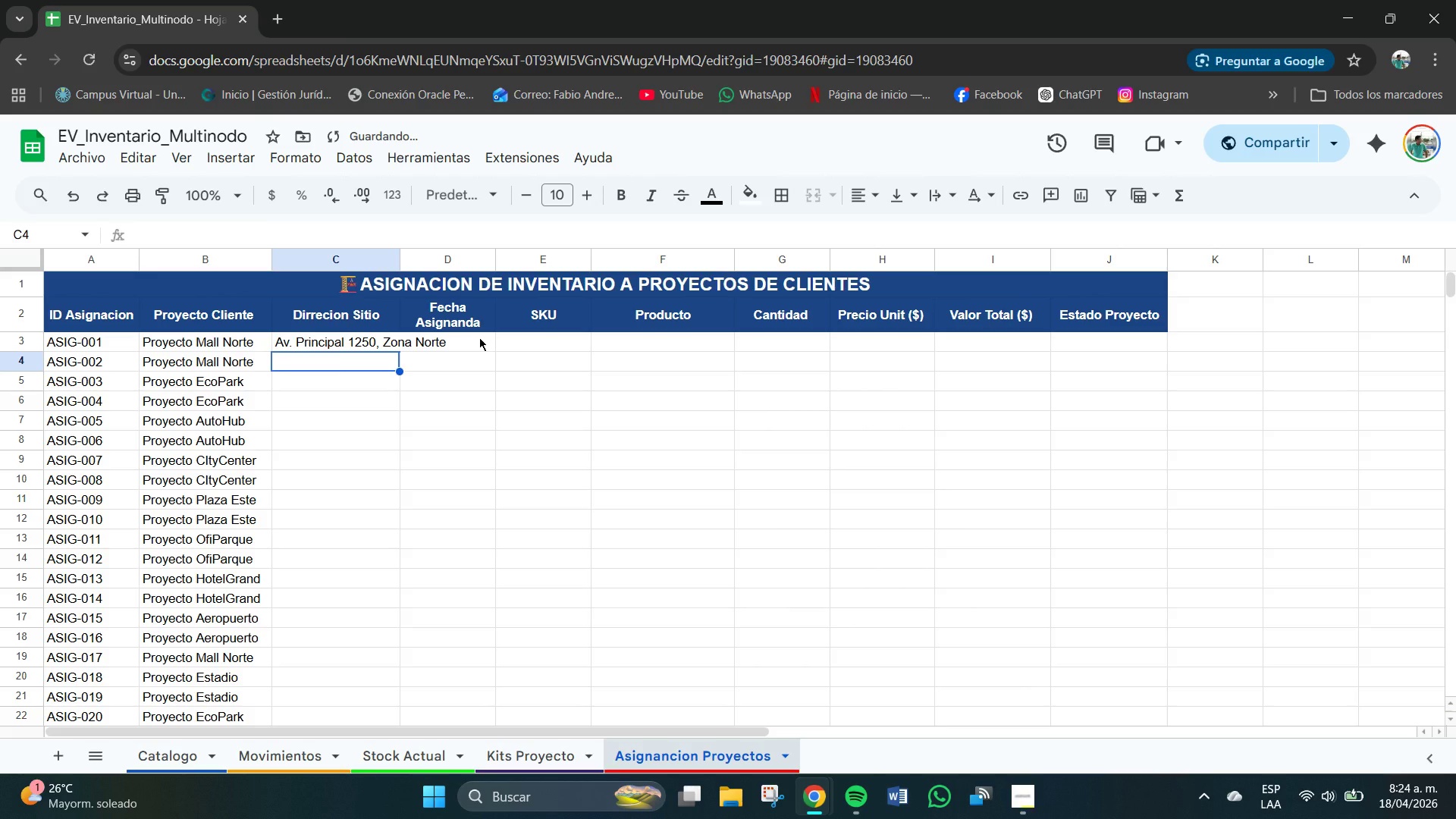 
type(Av. Principal 1250, Zo)
 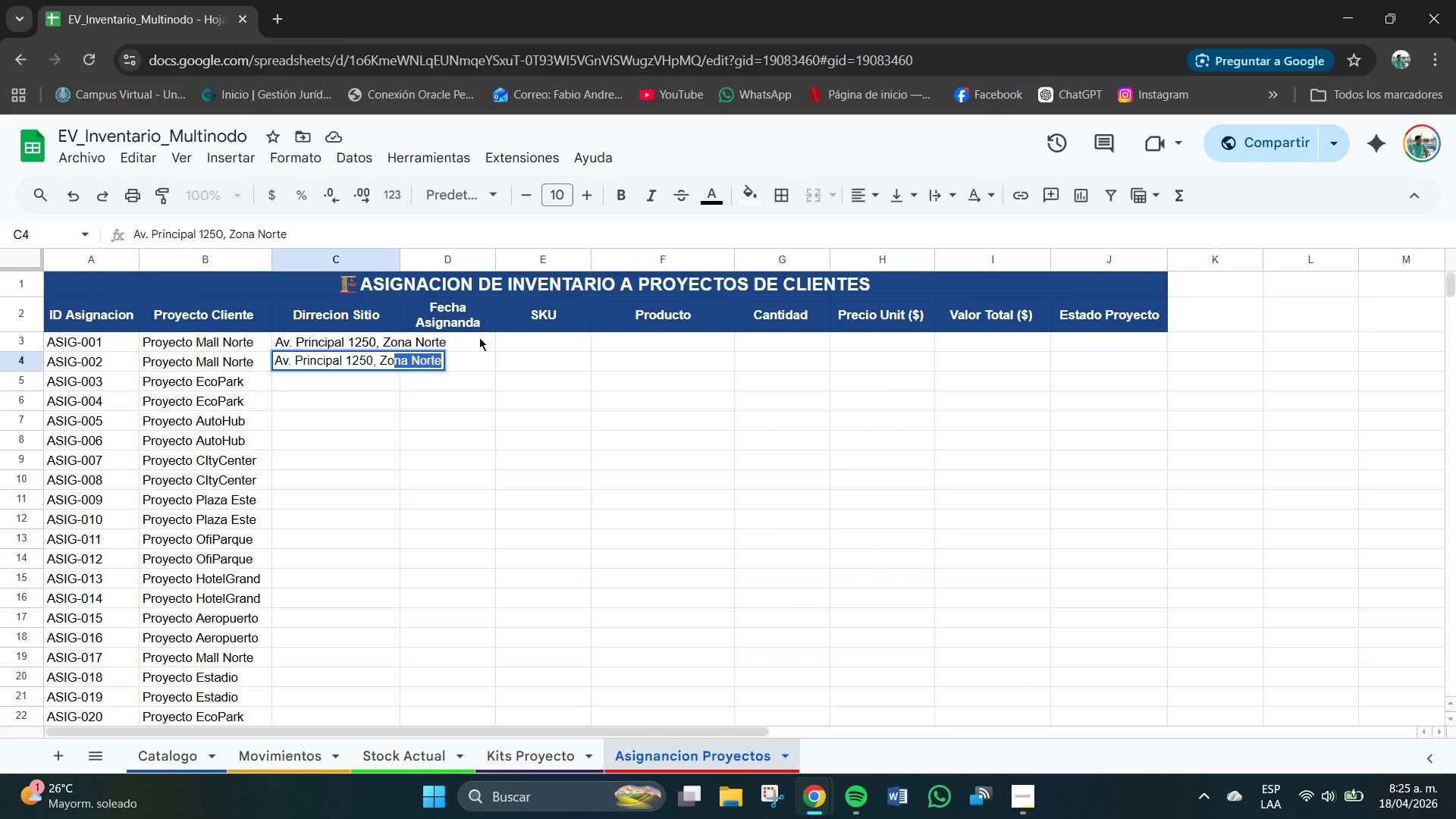 
key(Enter)
 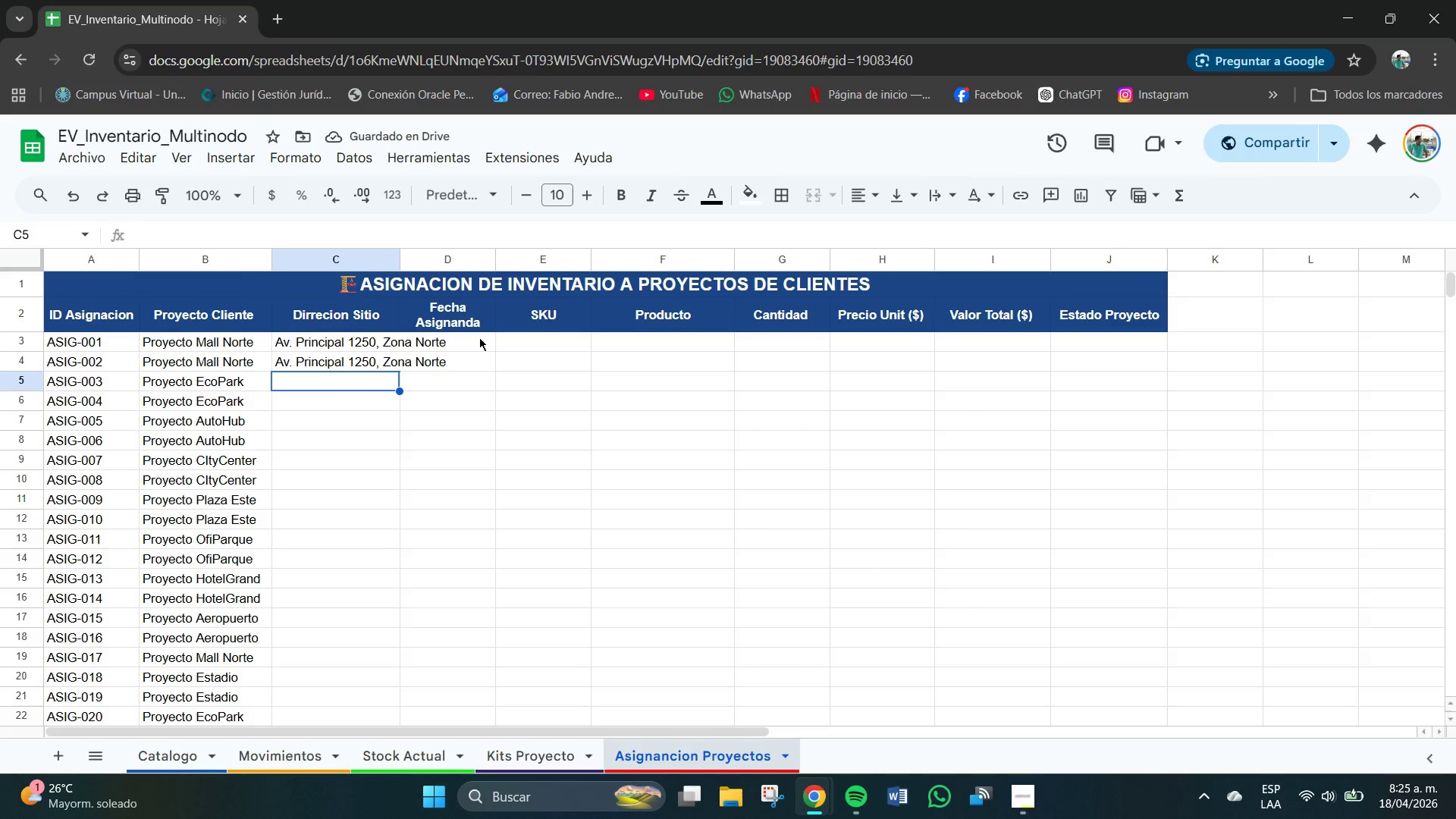 
type(Calle Verde 450, Zona Sue)
key(Backspace)
type(r)
 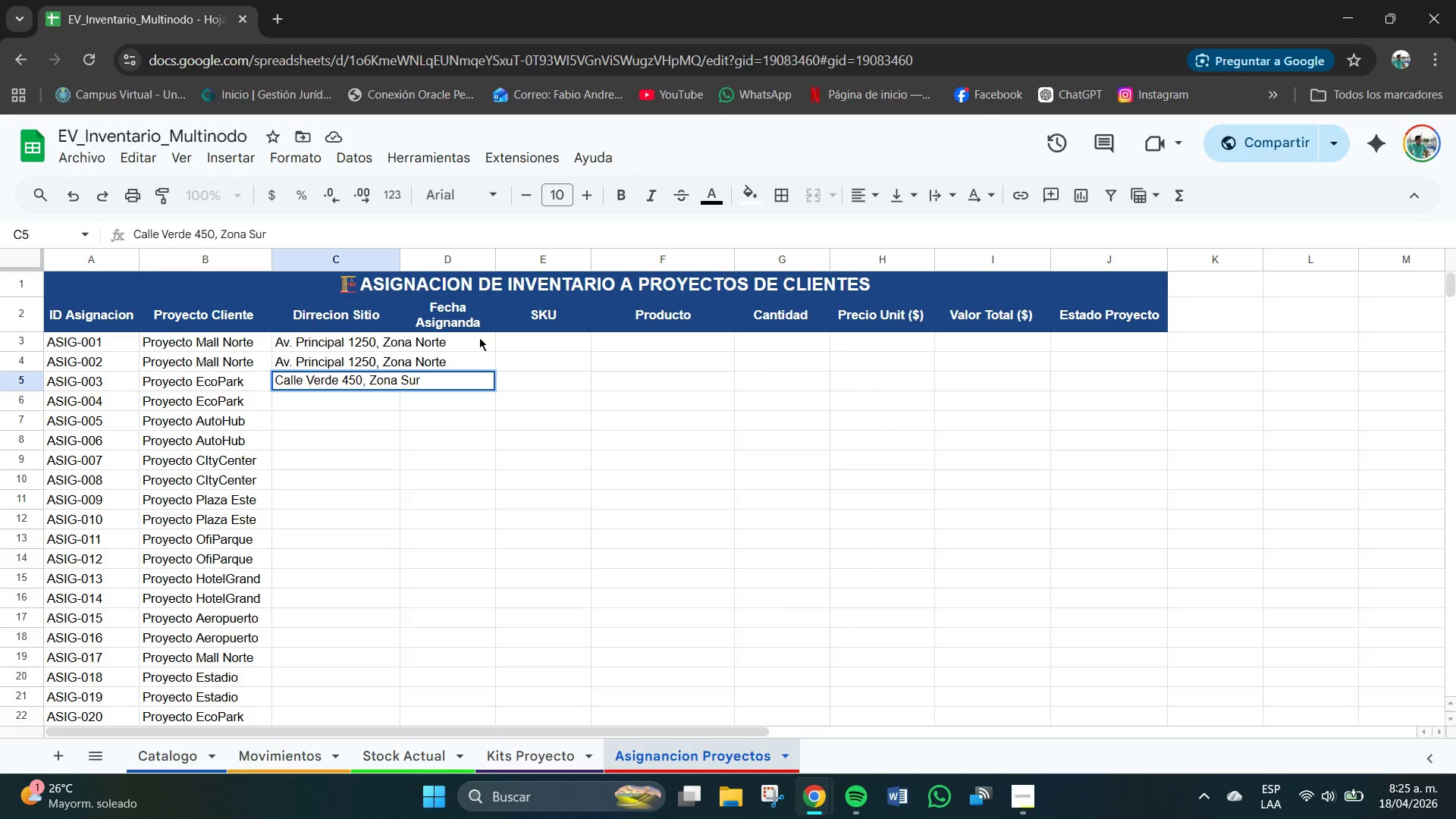 
key(Enter)
 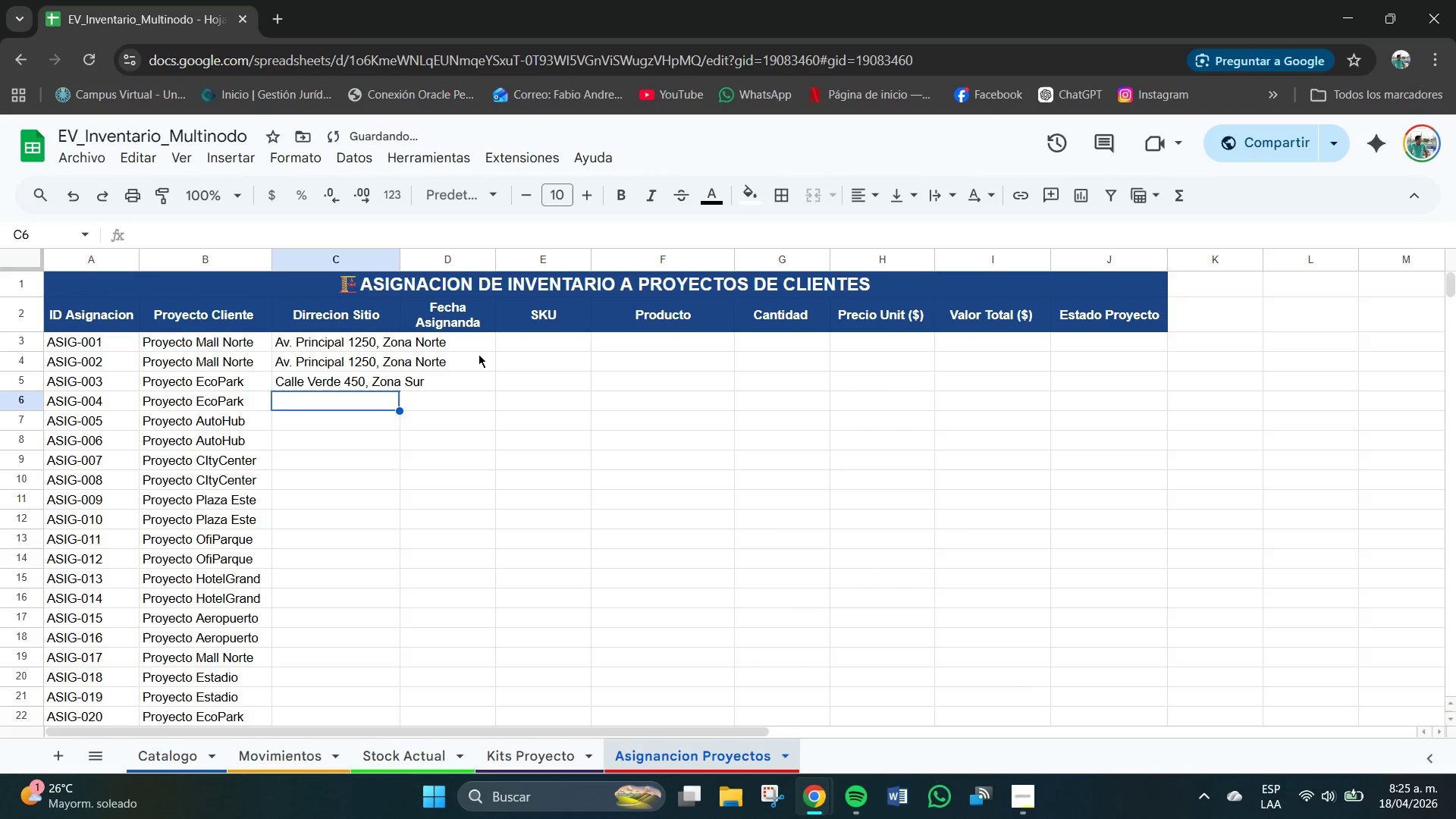 
left_click([475, 384])
 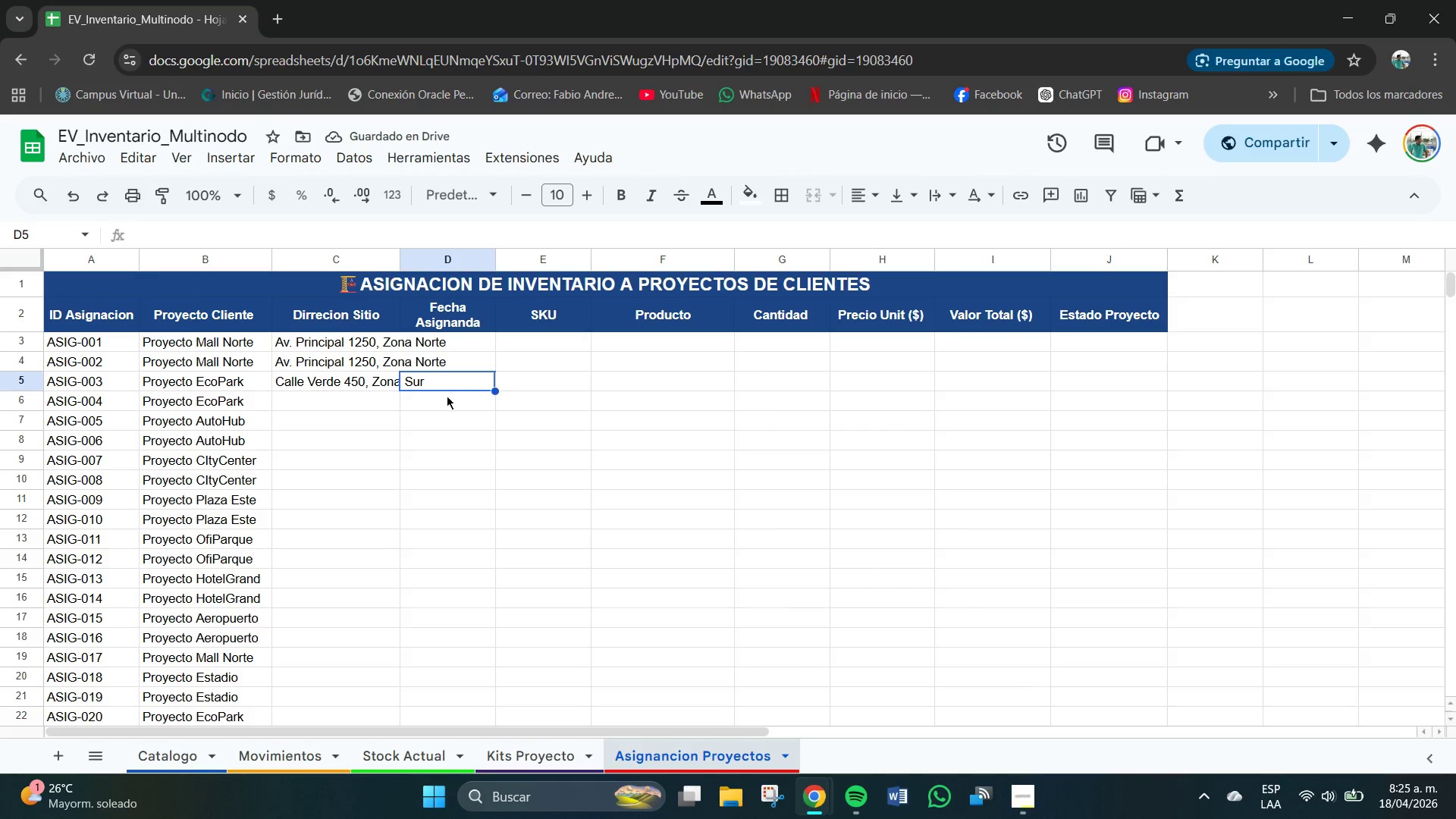 
left_click([370, 388])
 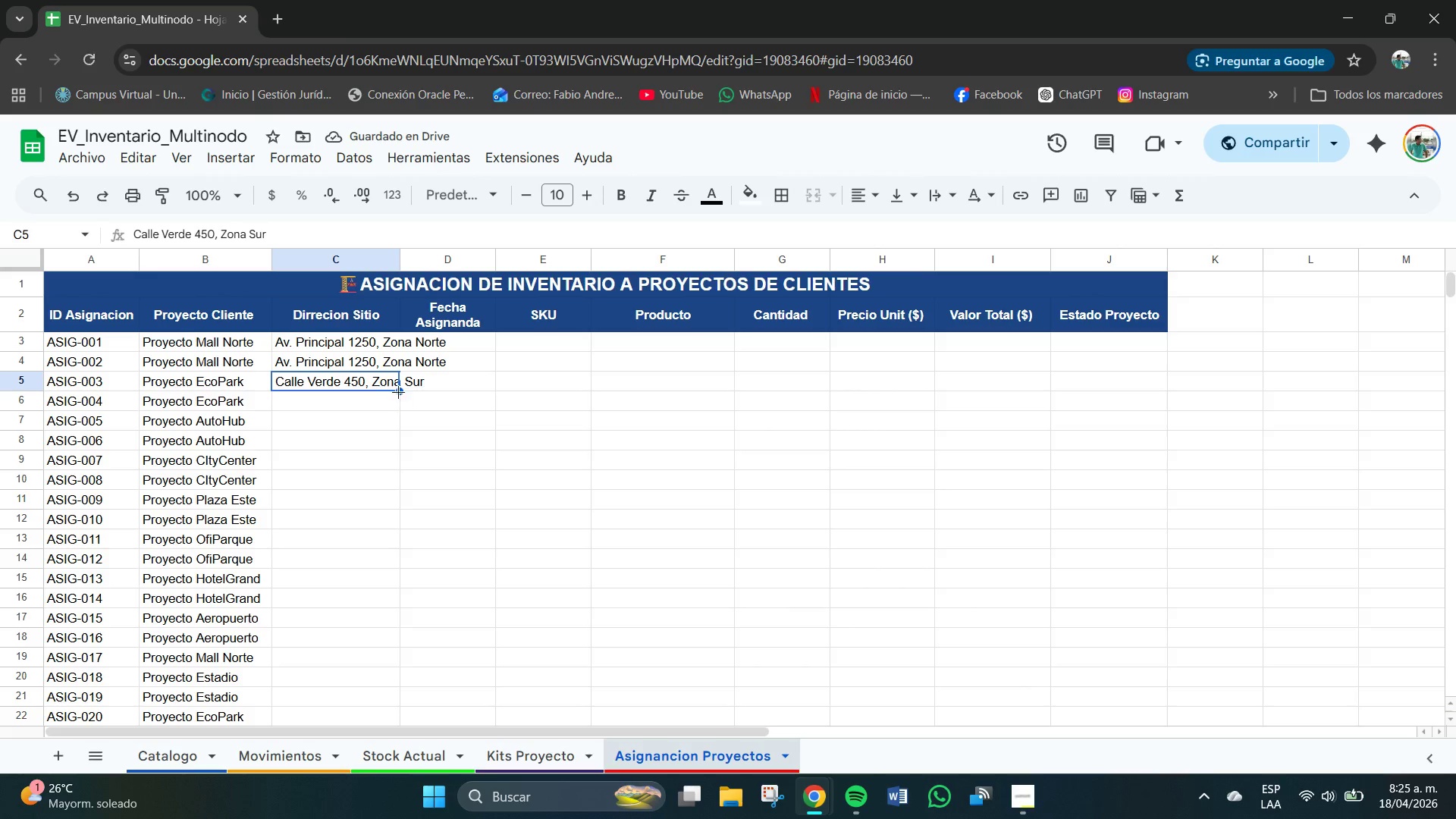 
left_click_drag(start_coordinate=[400, 391], to_coordinate=[404, 407])
 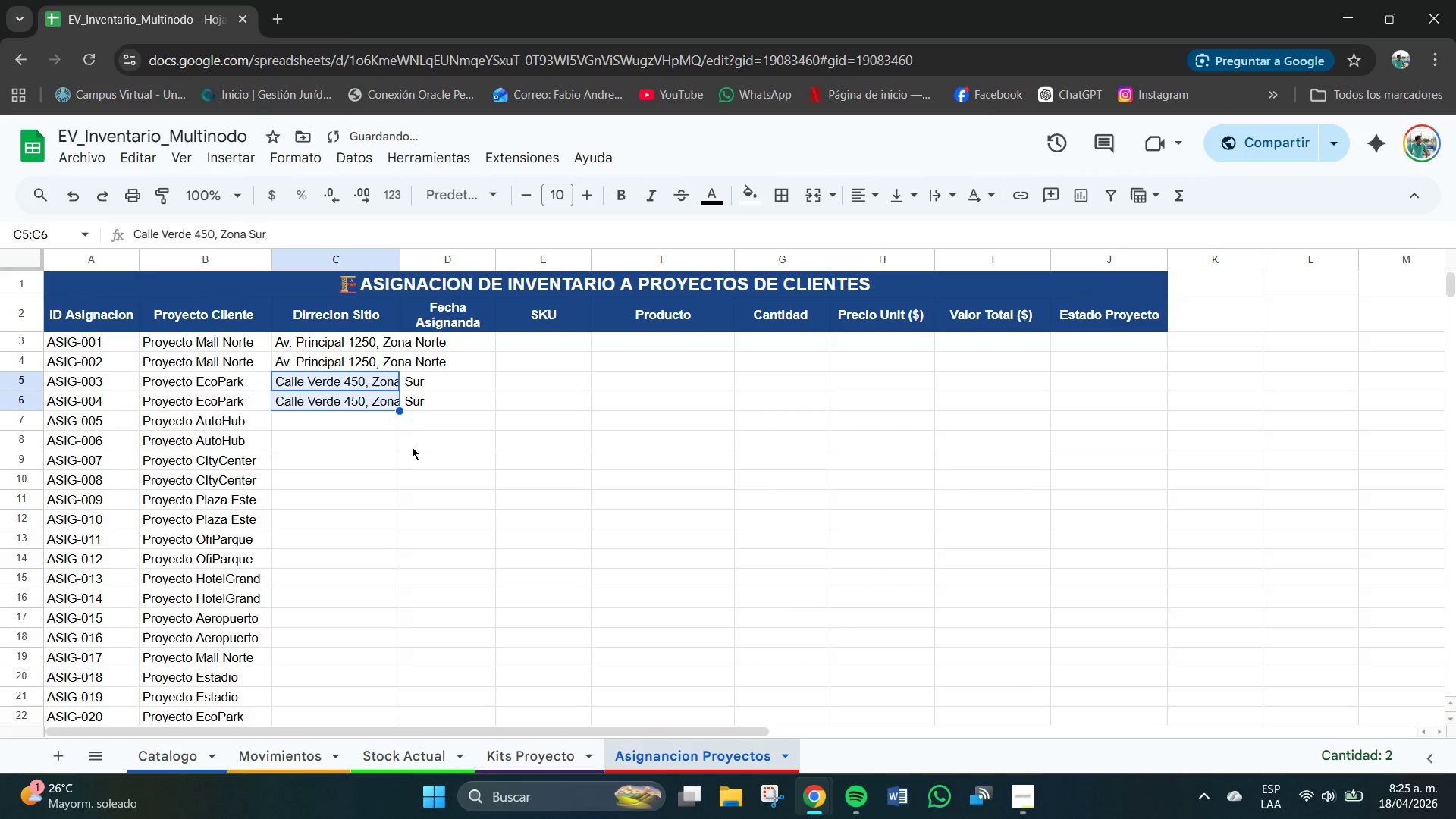 
left_click([416, 440])
 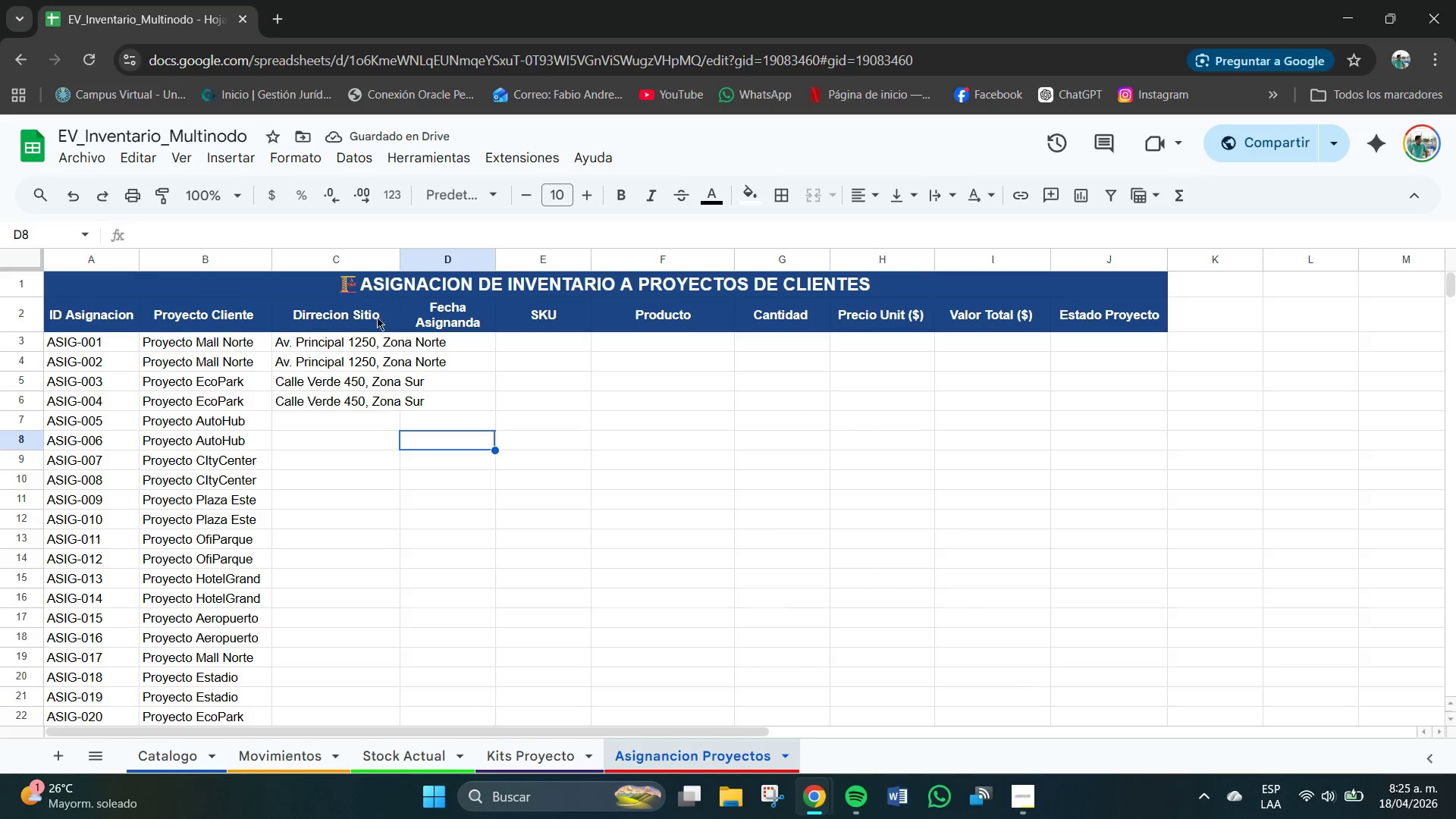 
left_click([354, 313])
 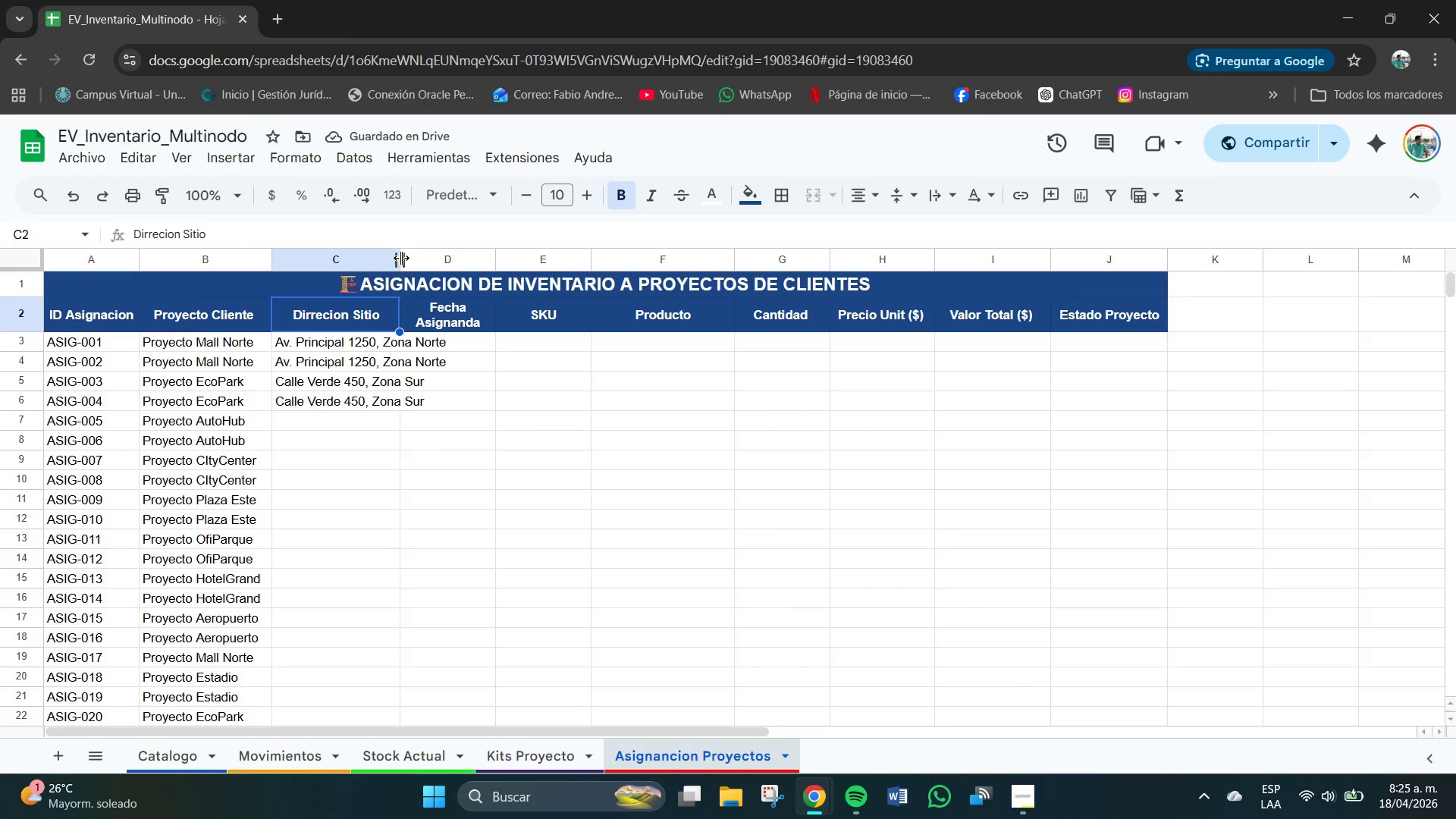 
left_click_drag(start_coordinate=[398, 261], to_coordinate=[453, 267])
 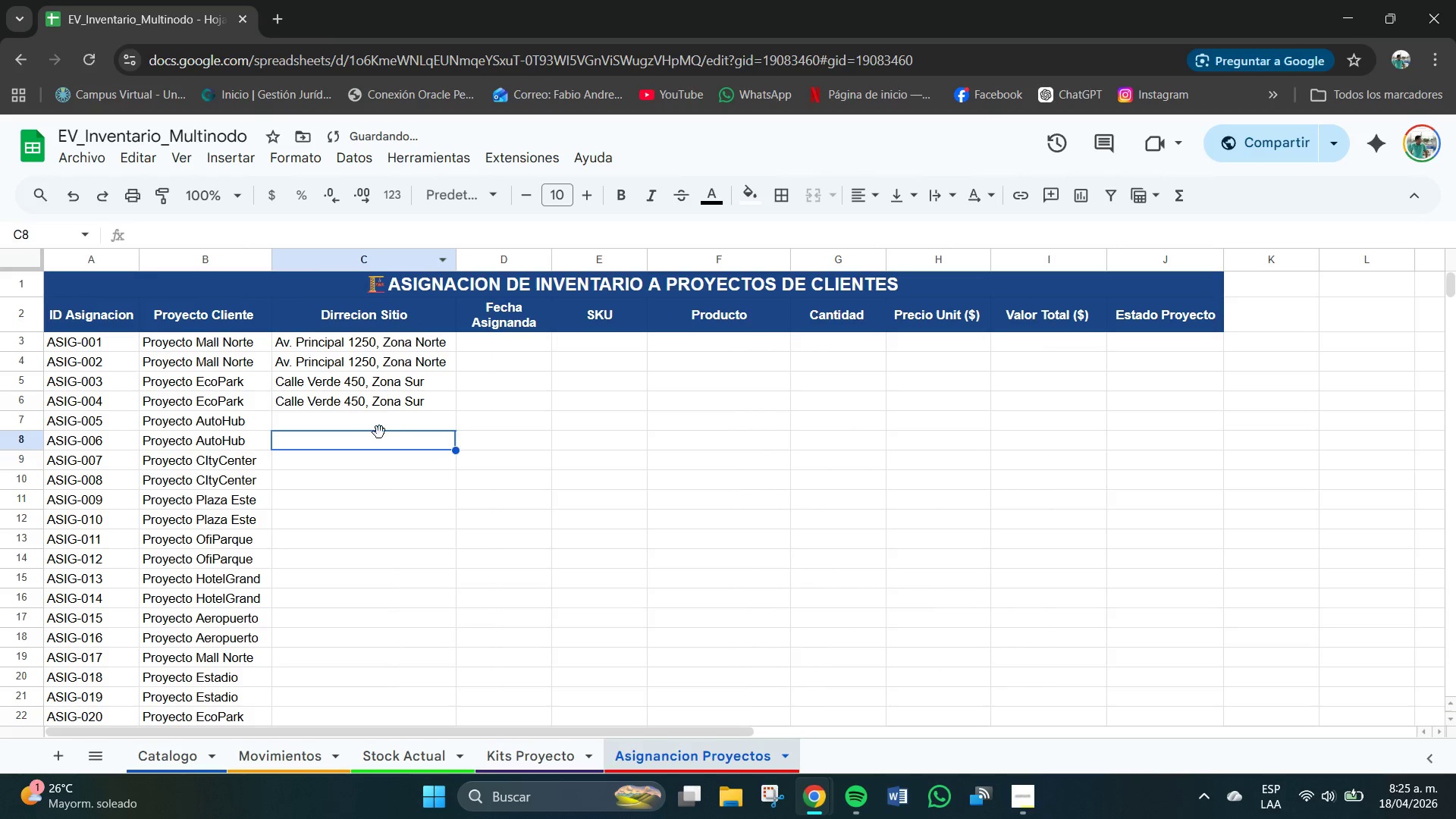 
double_click([353, 425])
 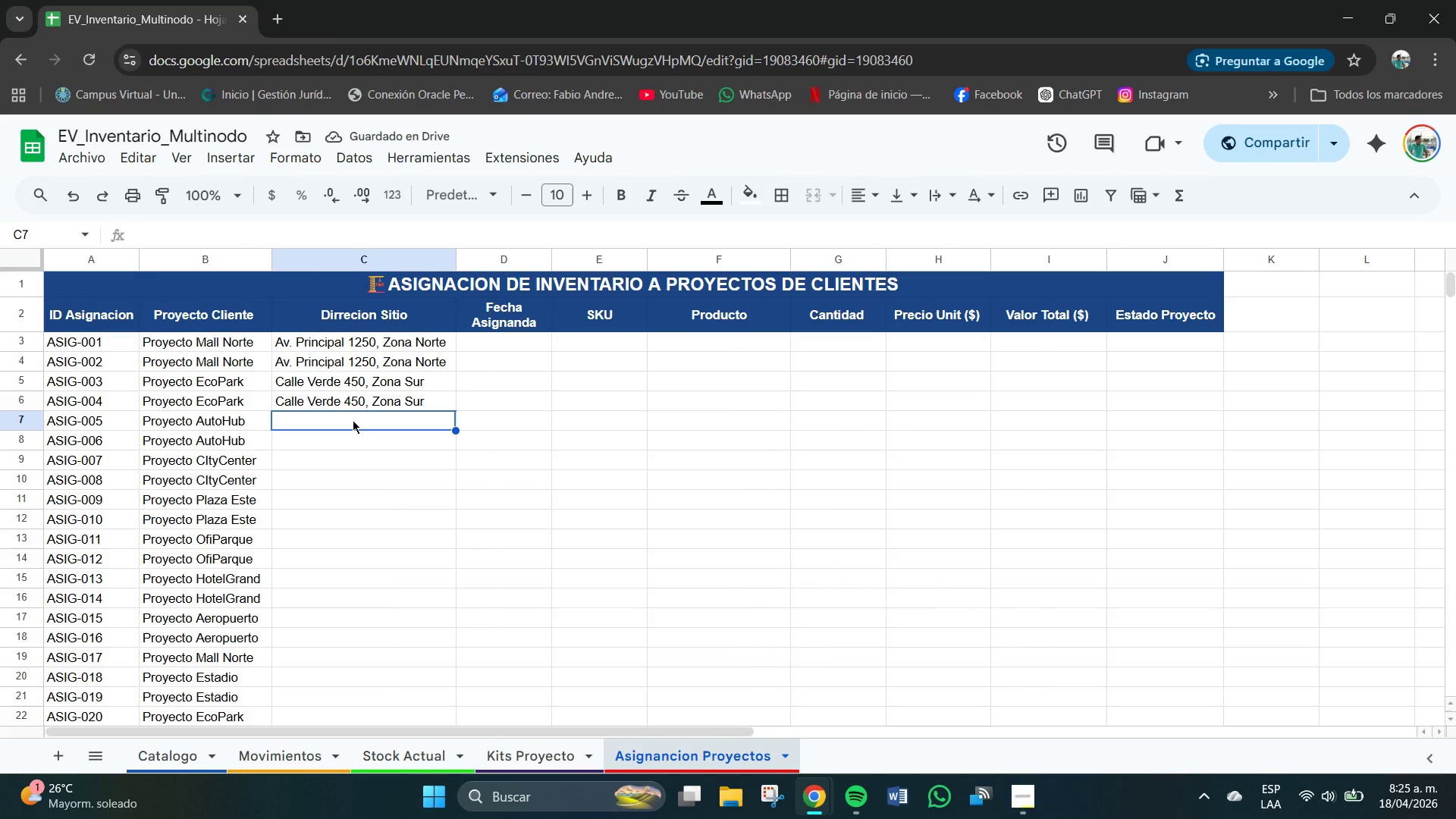 
type(Paque Industy)
key(Backspace)
 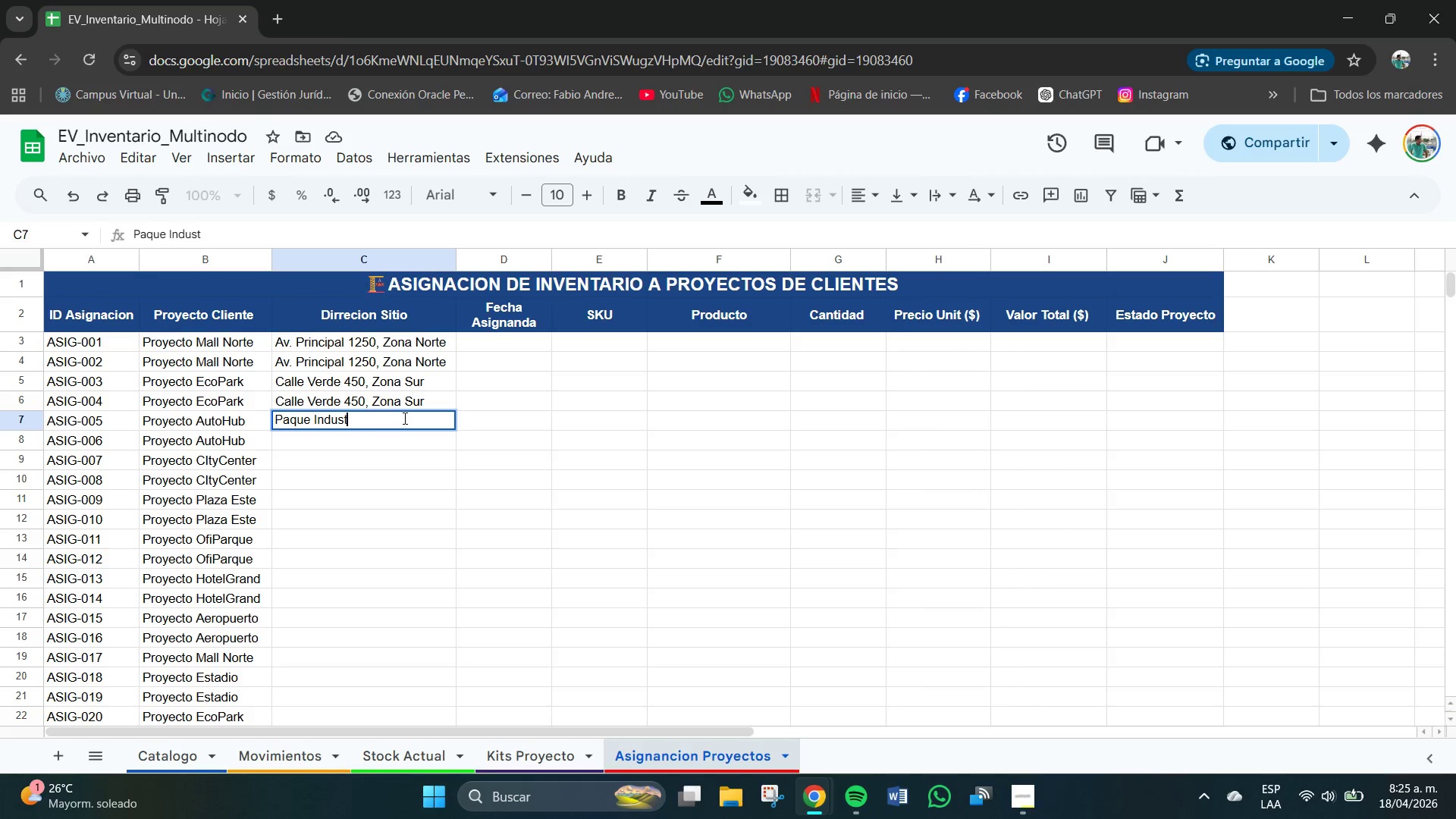 
type(rial km 5)
 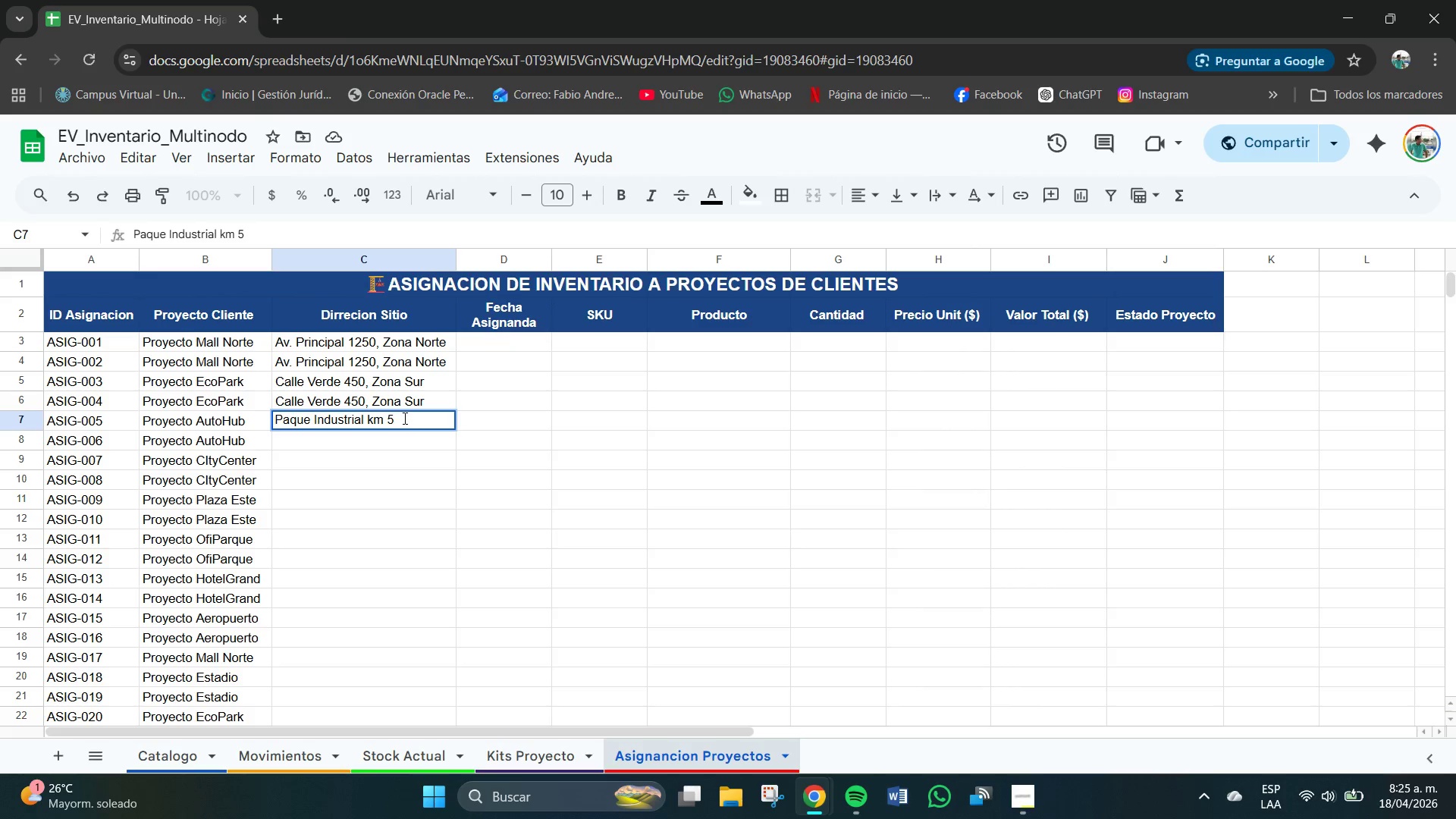 
left_click([405, 419])
 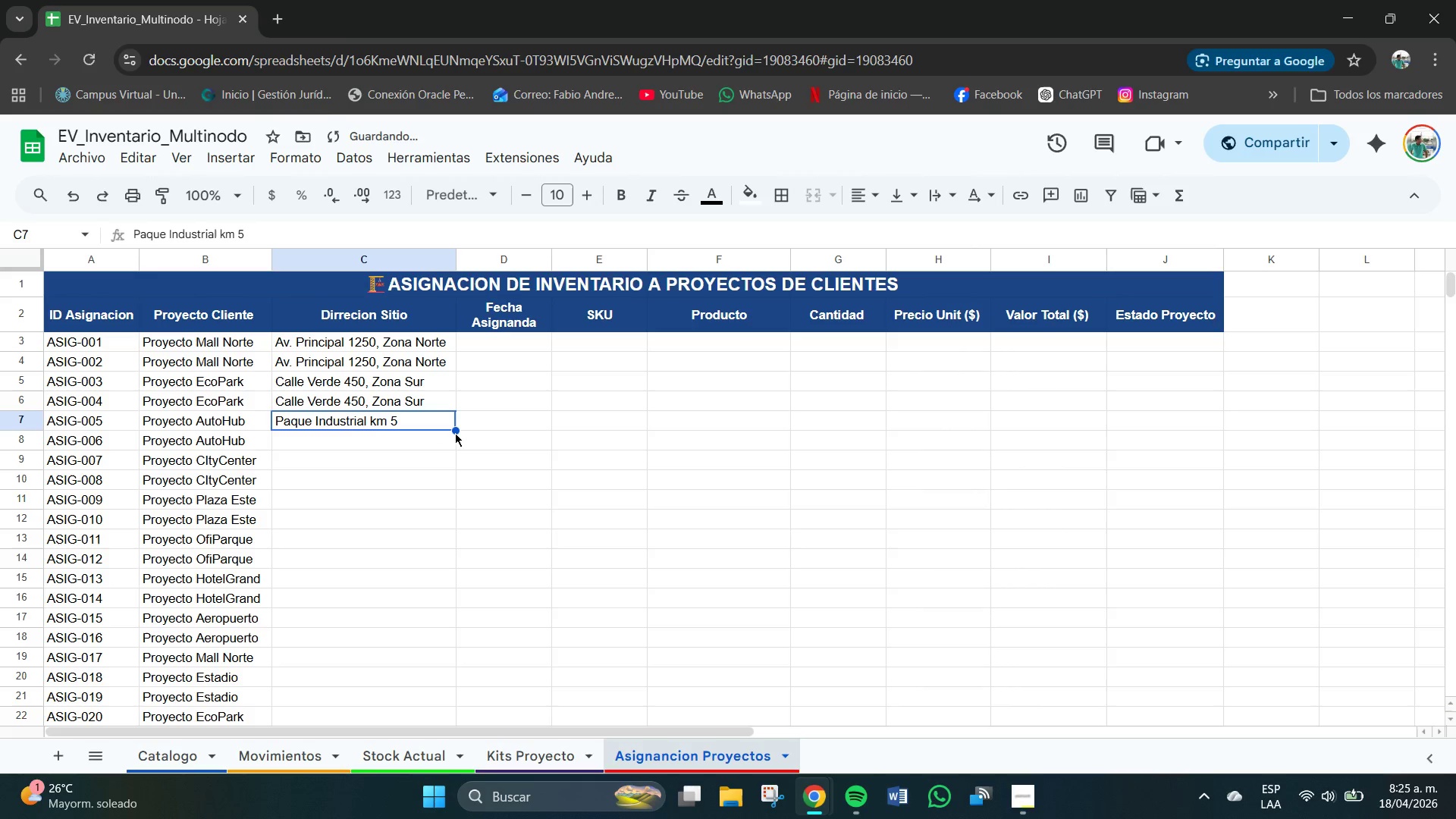 
left_click_drag(start_coordinate=[455, 427], to_coordinate=[459, 435])
 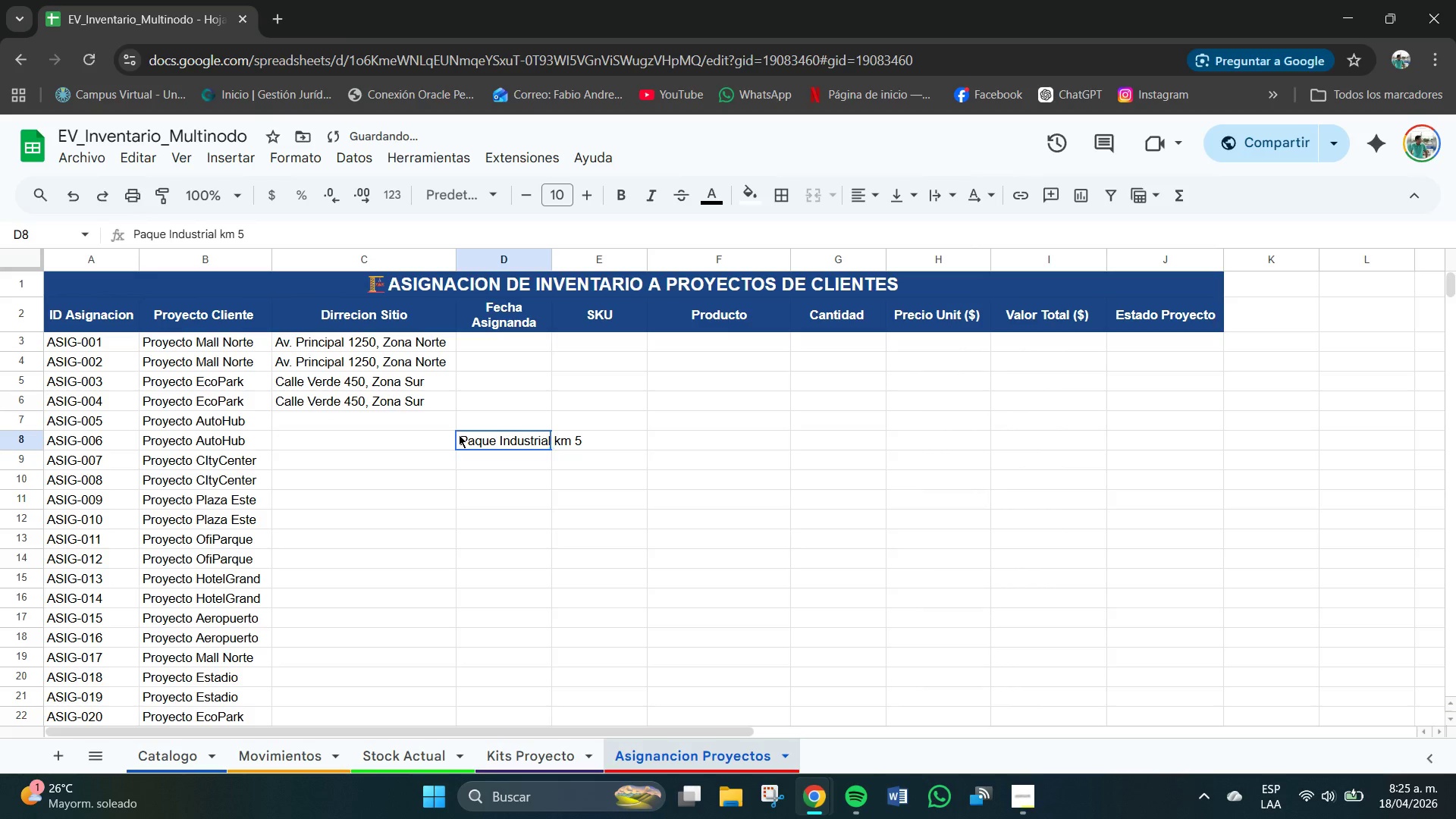 
double_click([459, 435])
 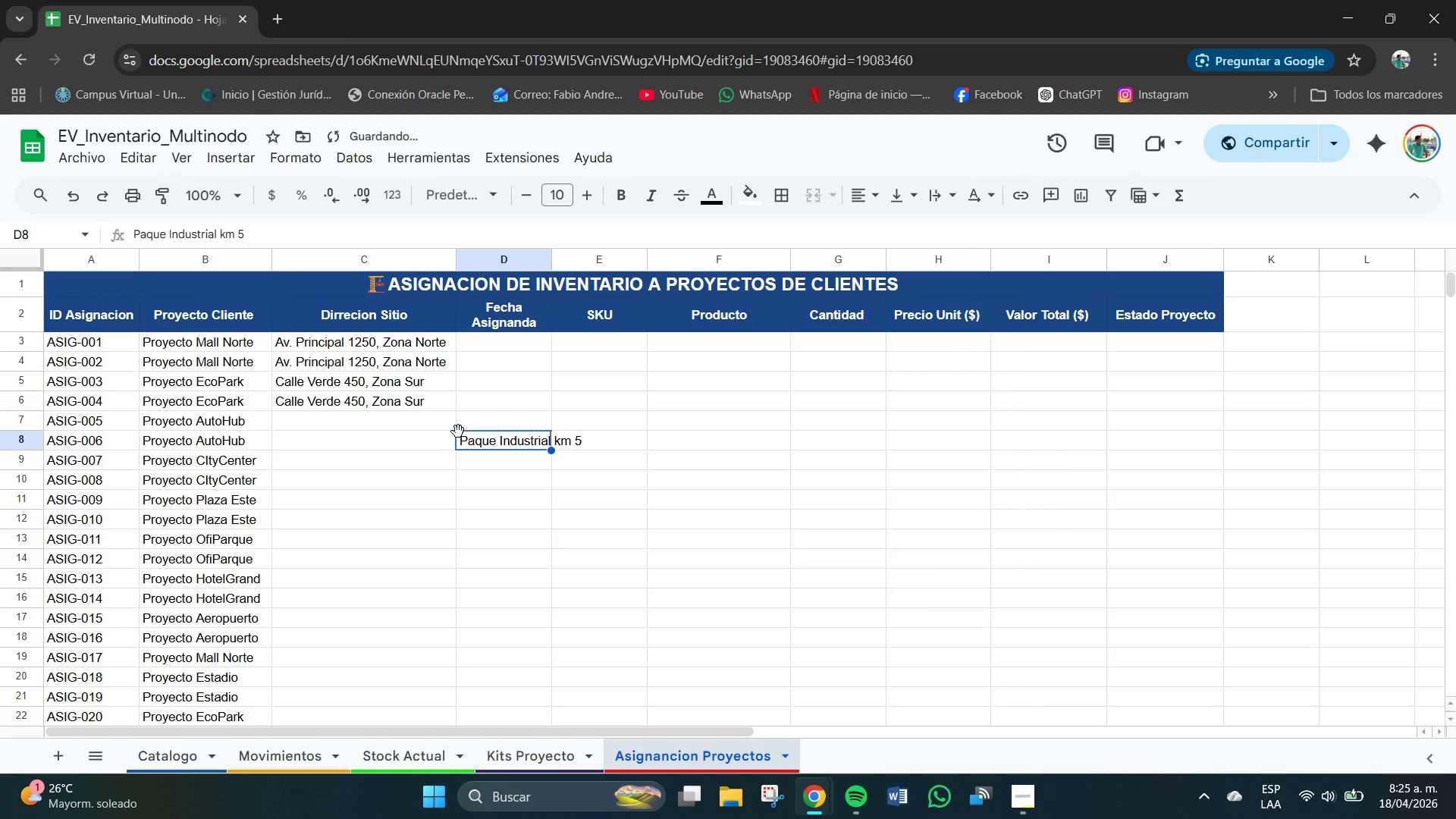 
key(Control+Z)
 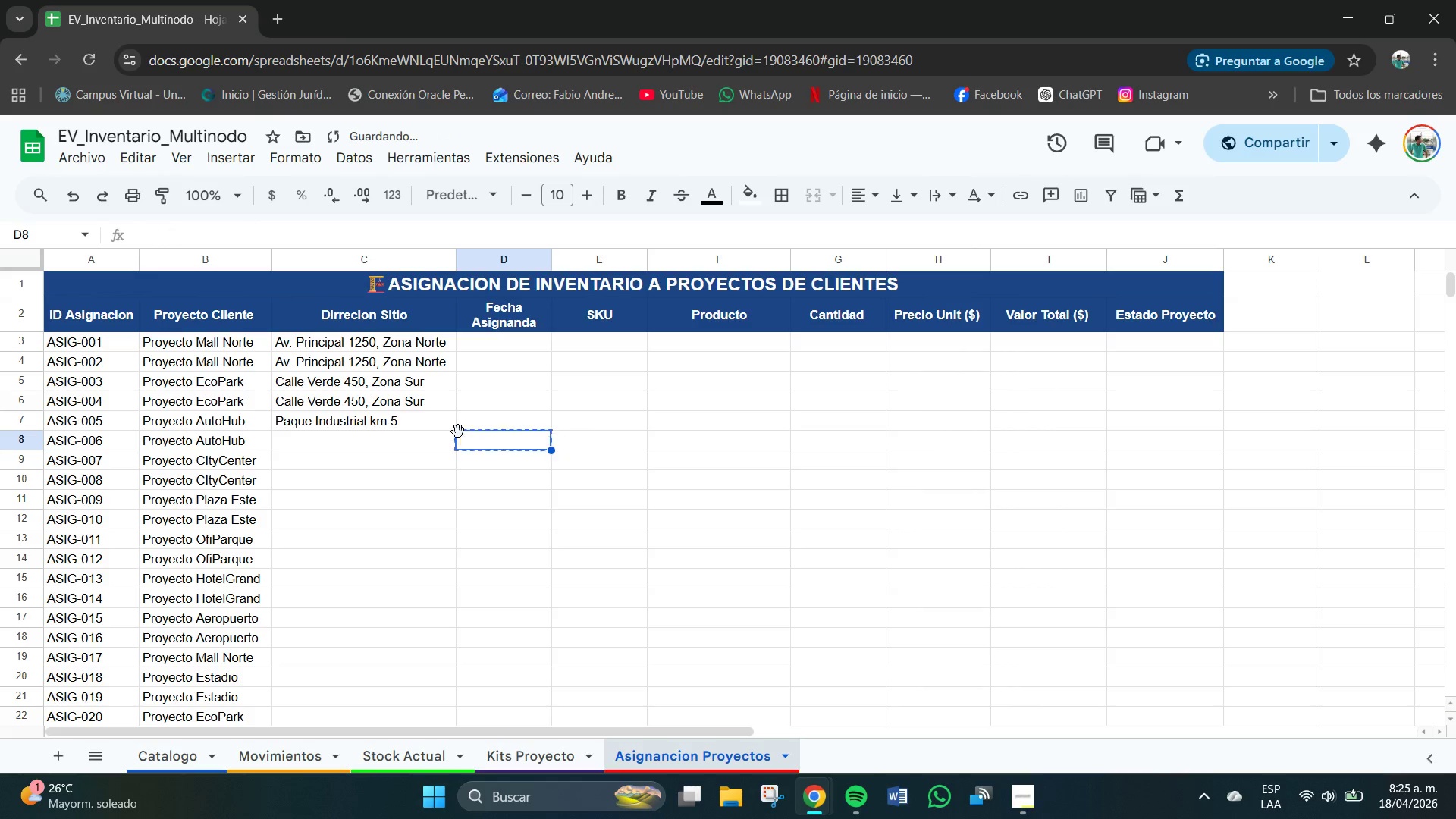 
key(Control+X)
 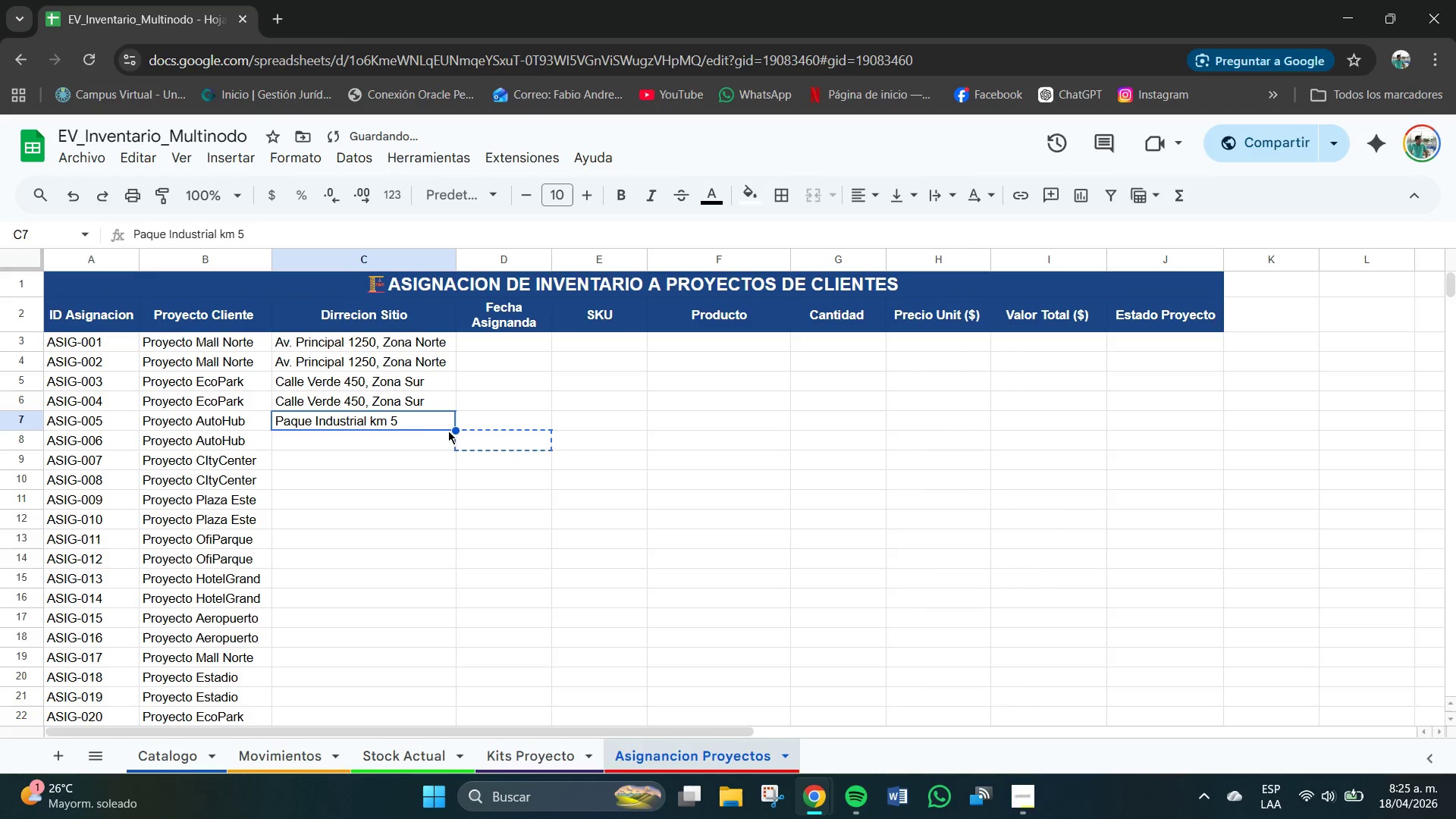 
left_click_drag(start_coordinate=[456, 430], to_coordinate=[451, 457])
 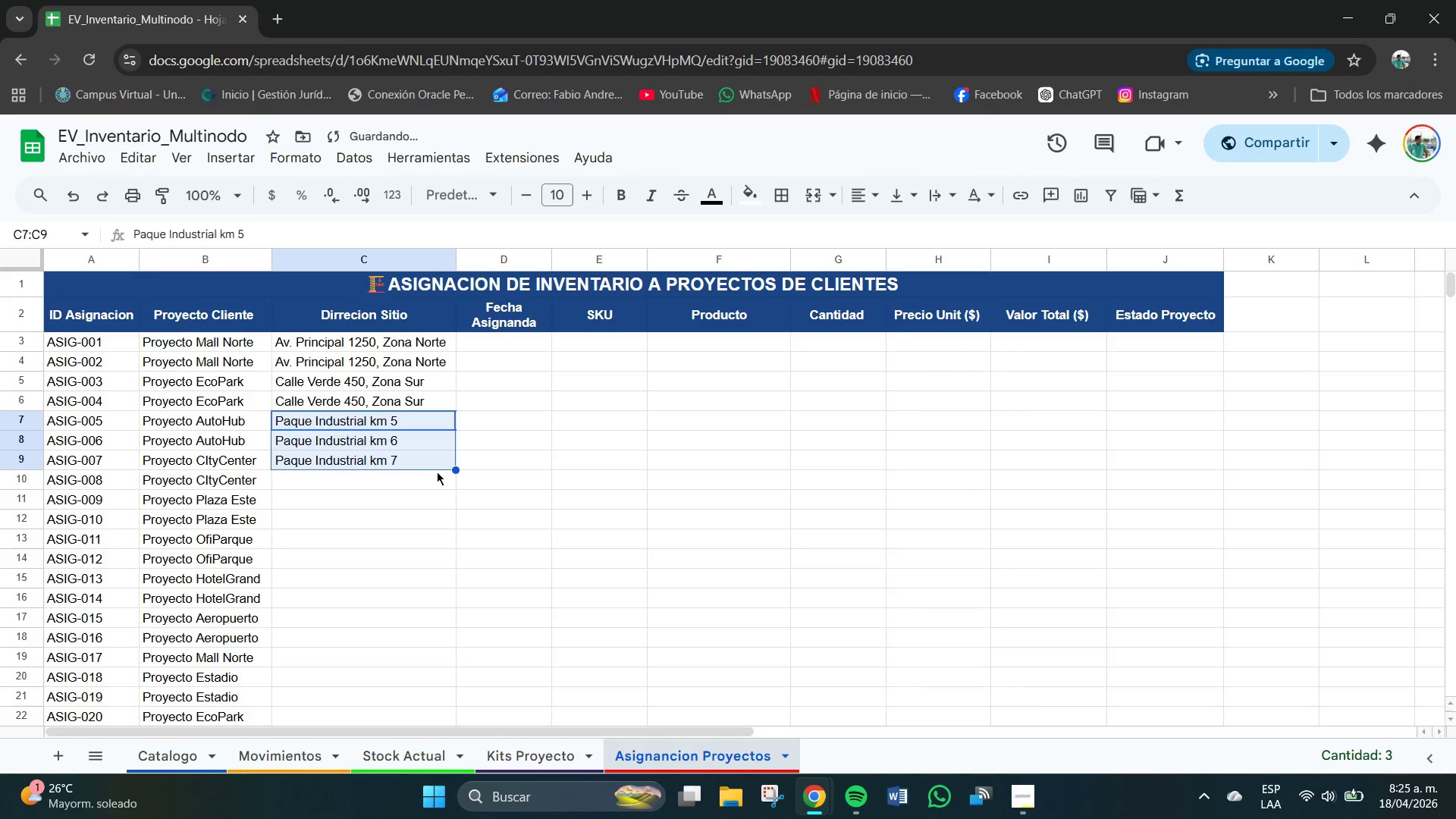 
left_click([436, 474])
 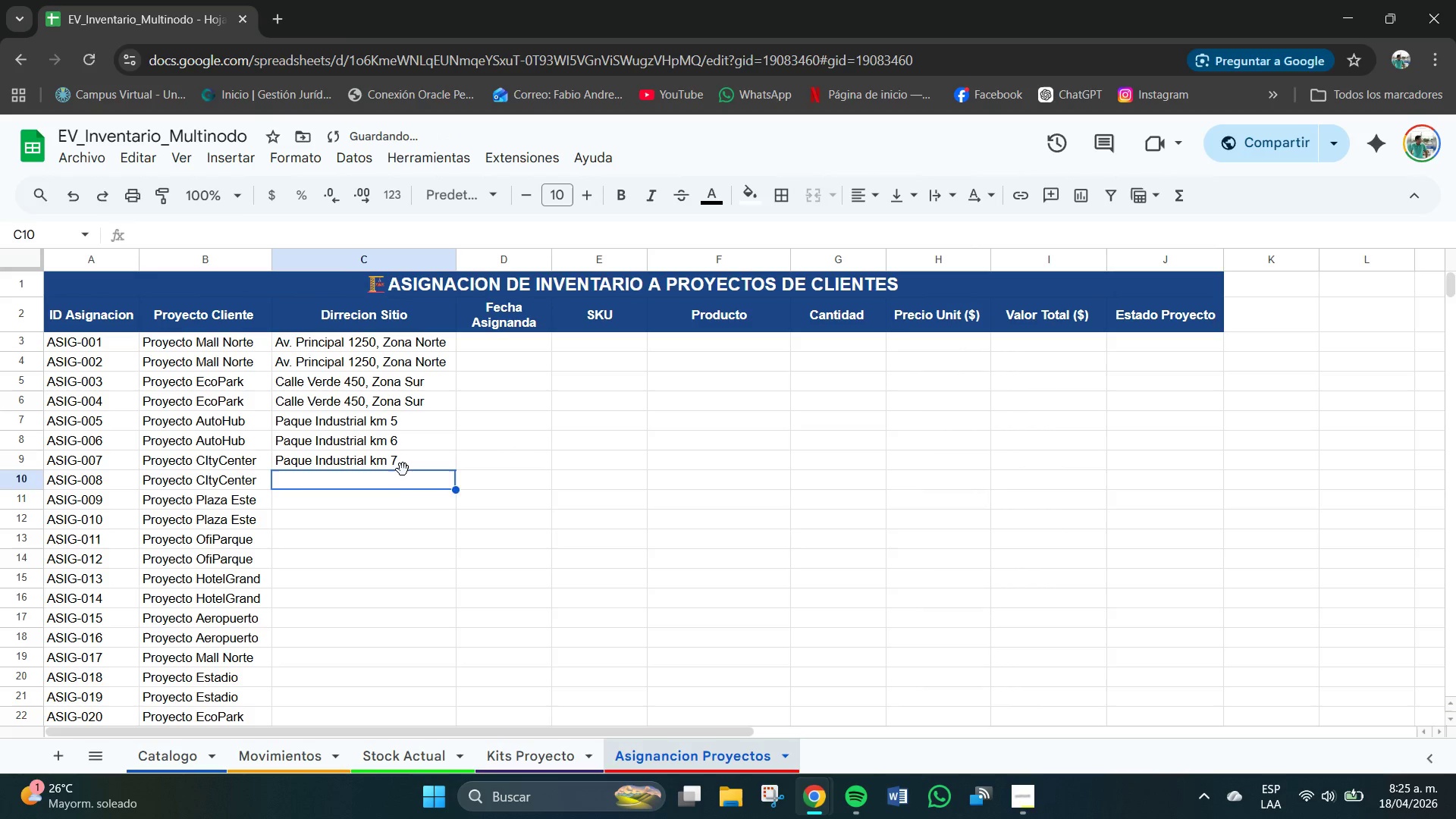 
left_click([400, 466])
 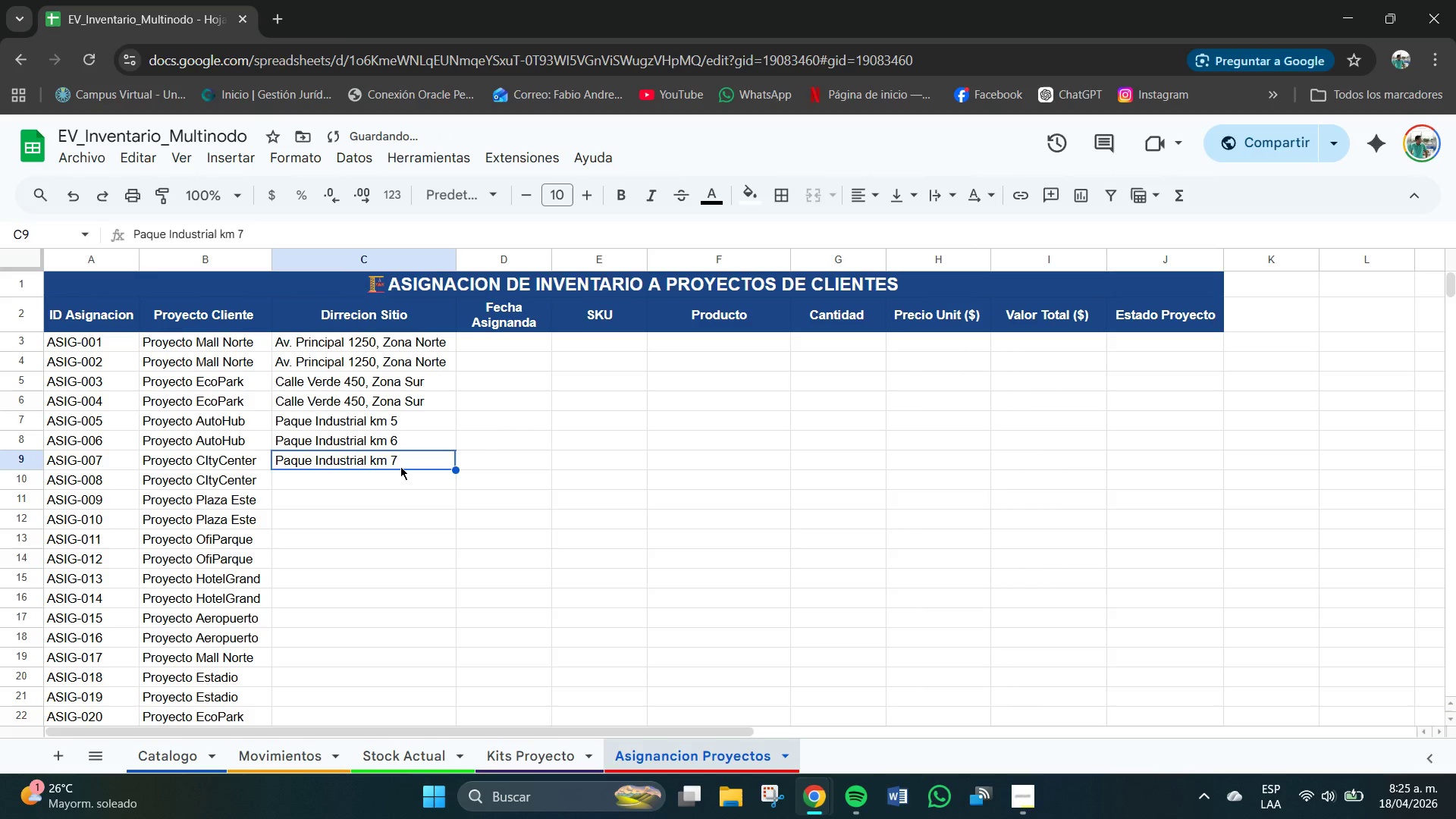 
key(Delete)
 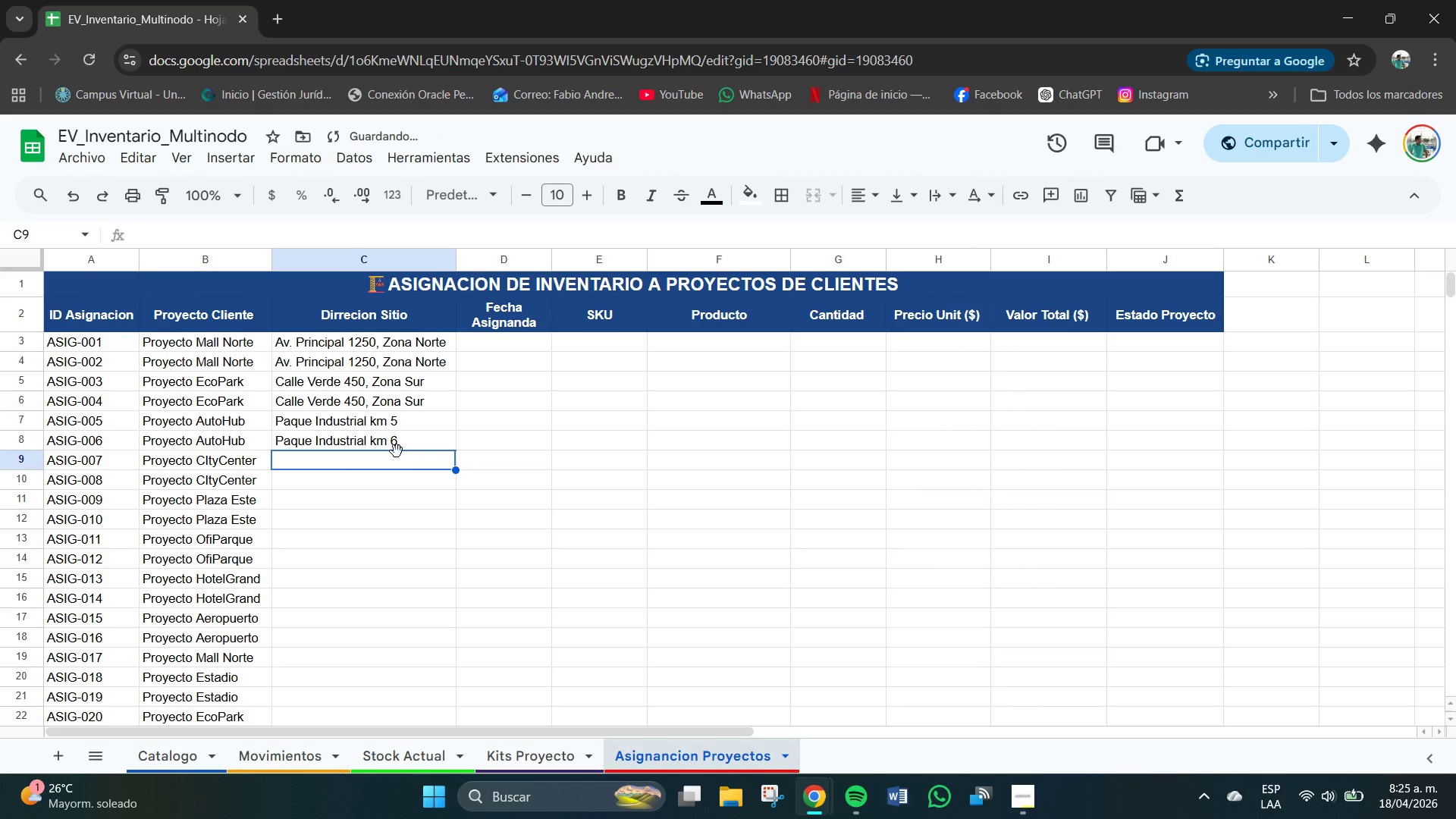 
left_click([393, 443])
 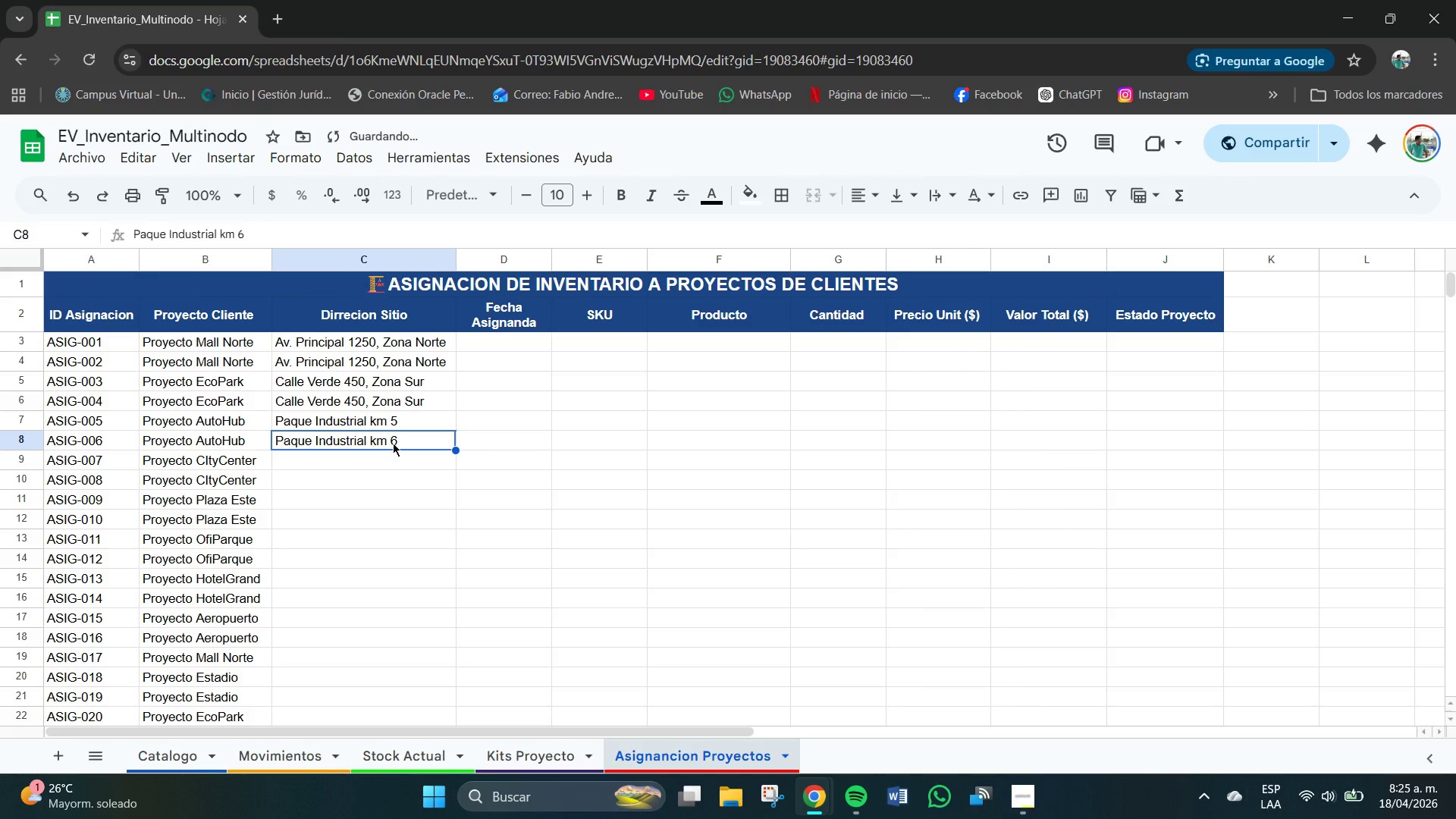 
key(Delete)
 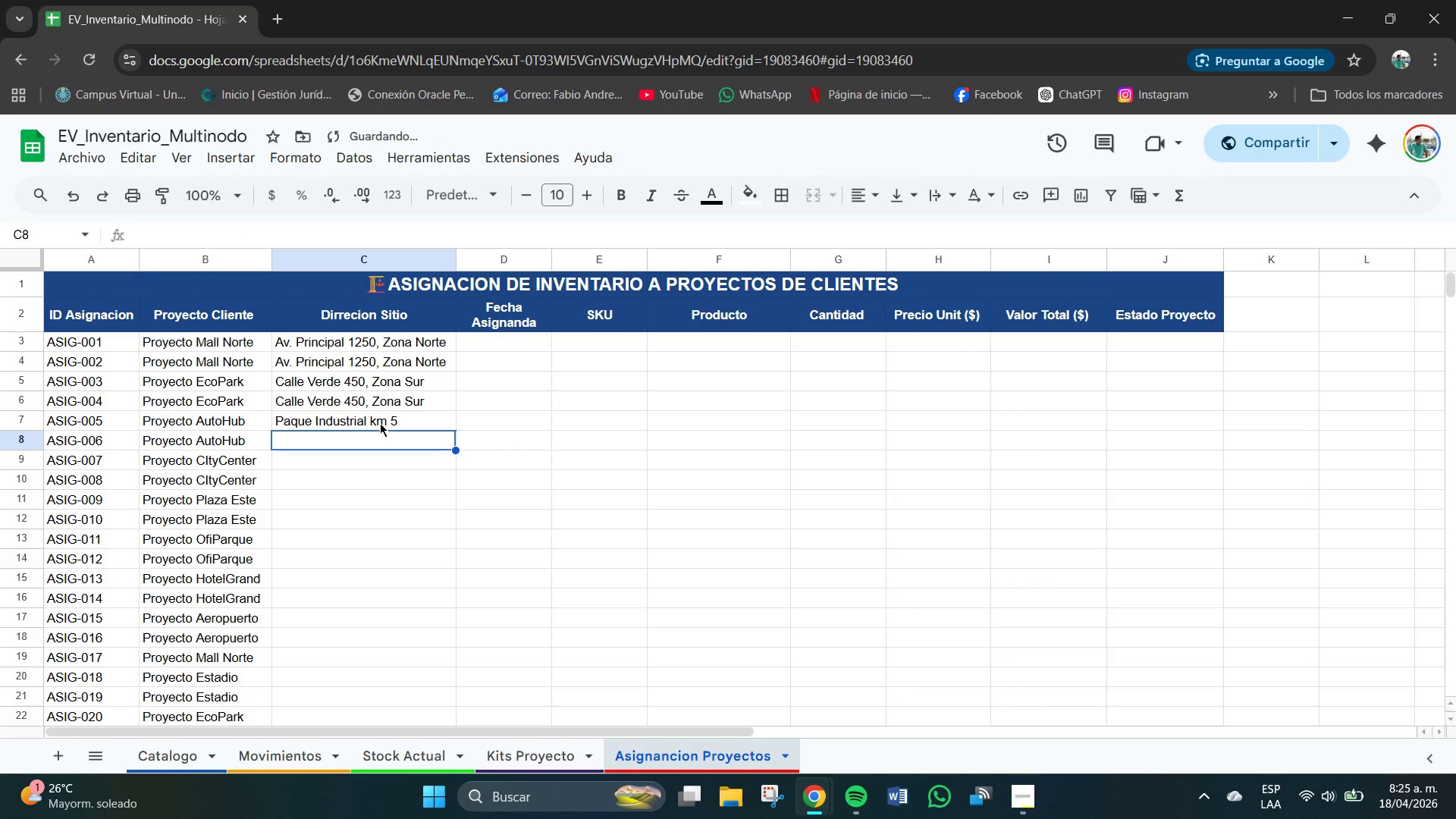 
left_click([380, 423])
 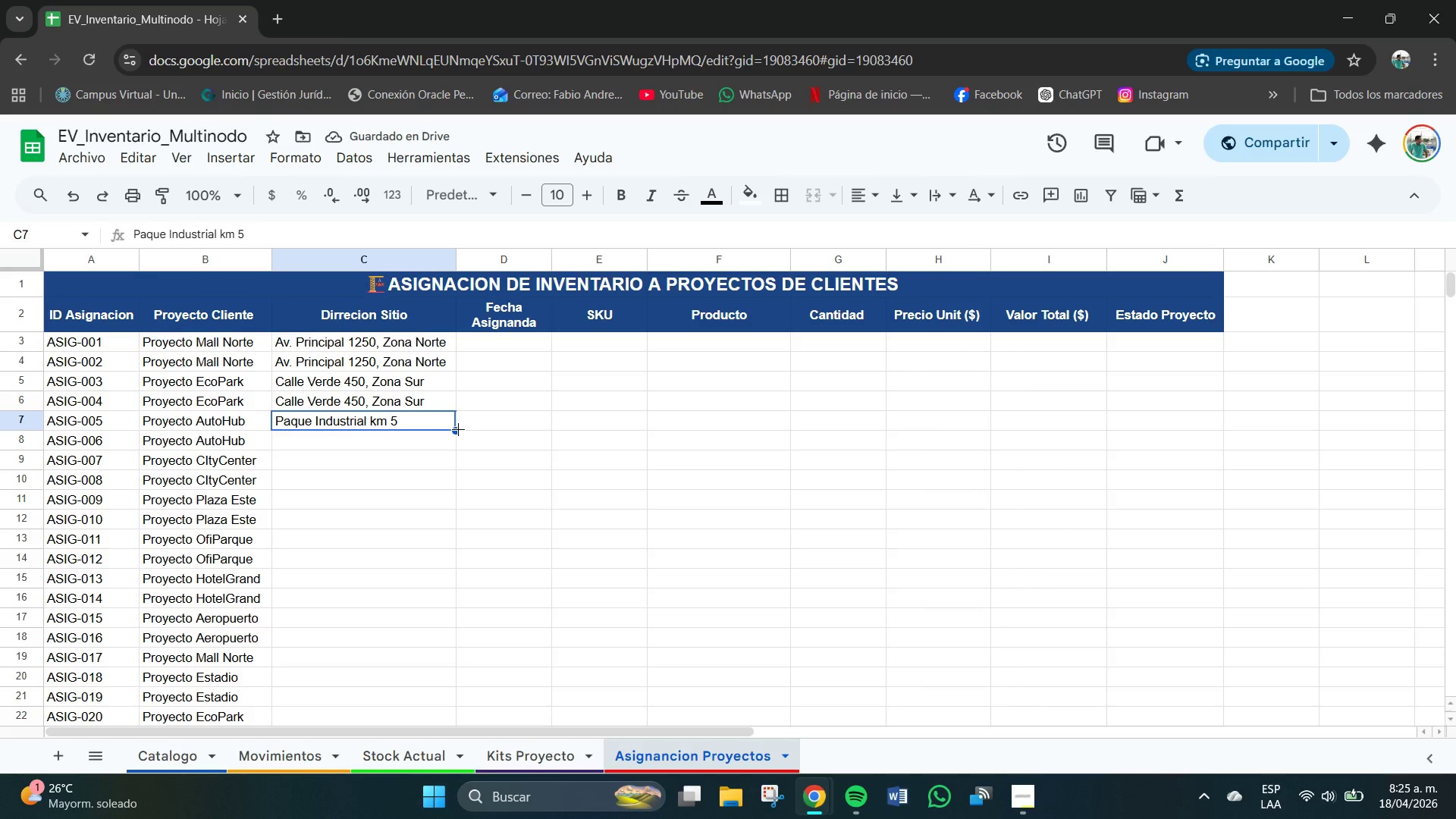 
hold_key(key=ControlLeft, duration=1.56)
left_click_drag(start_coordinate=[457, 431], to_coordinate=[457, 436])
 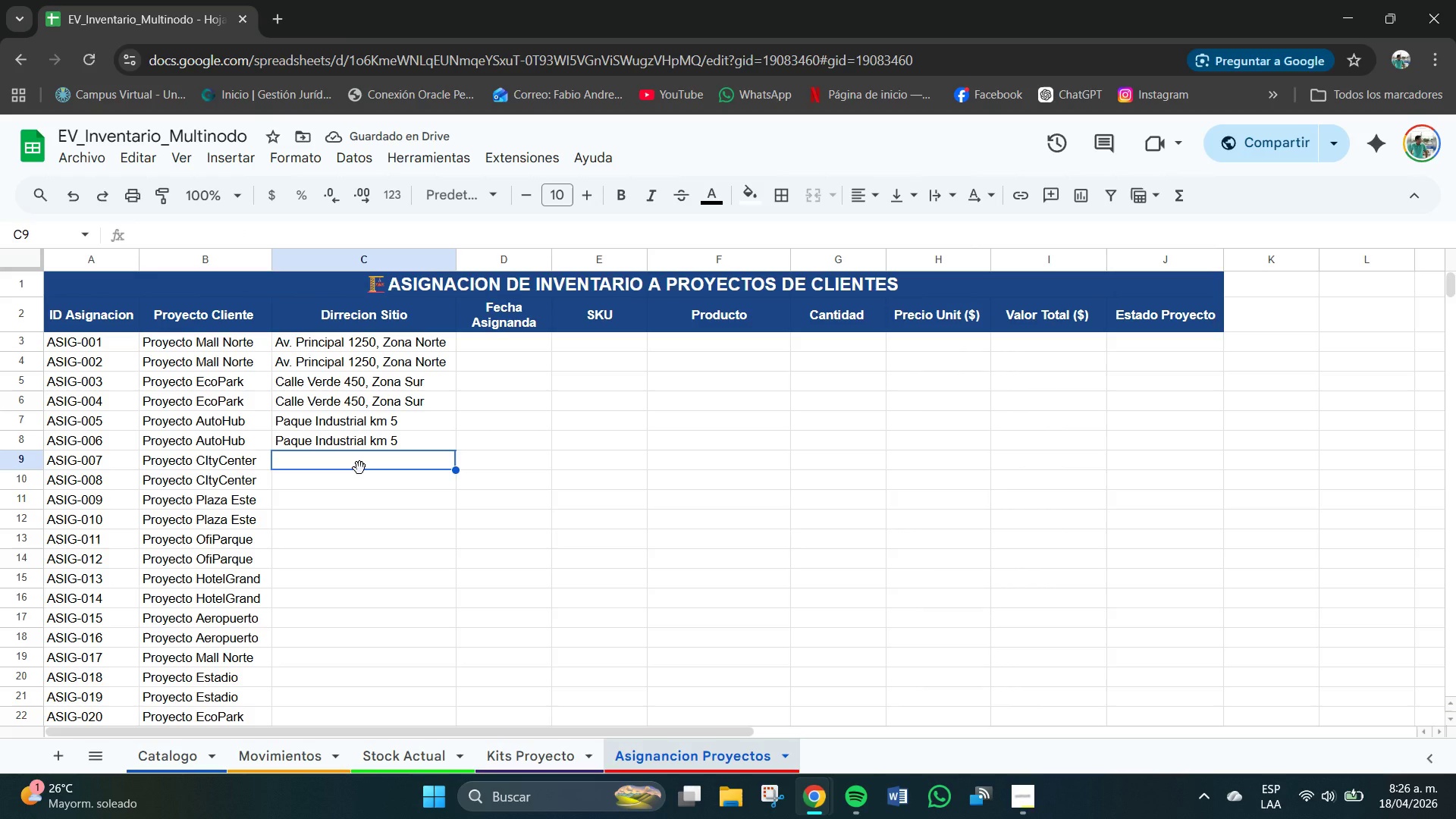 
type(Centri)
key(Backspace)
type(o Comercial Central)
 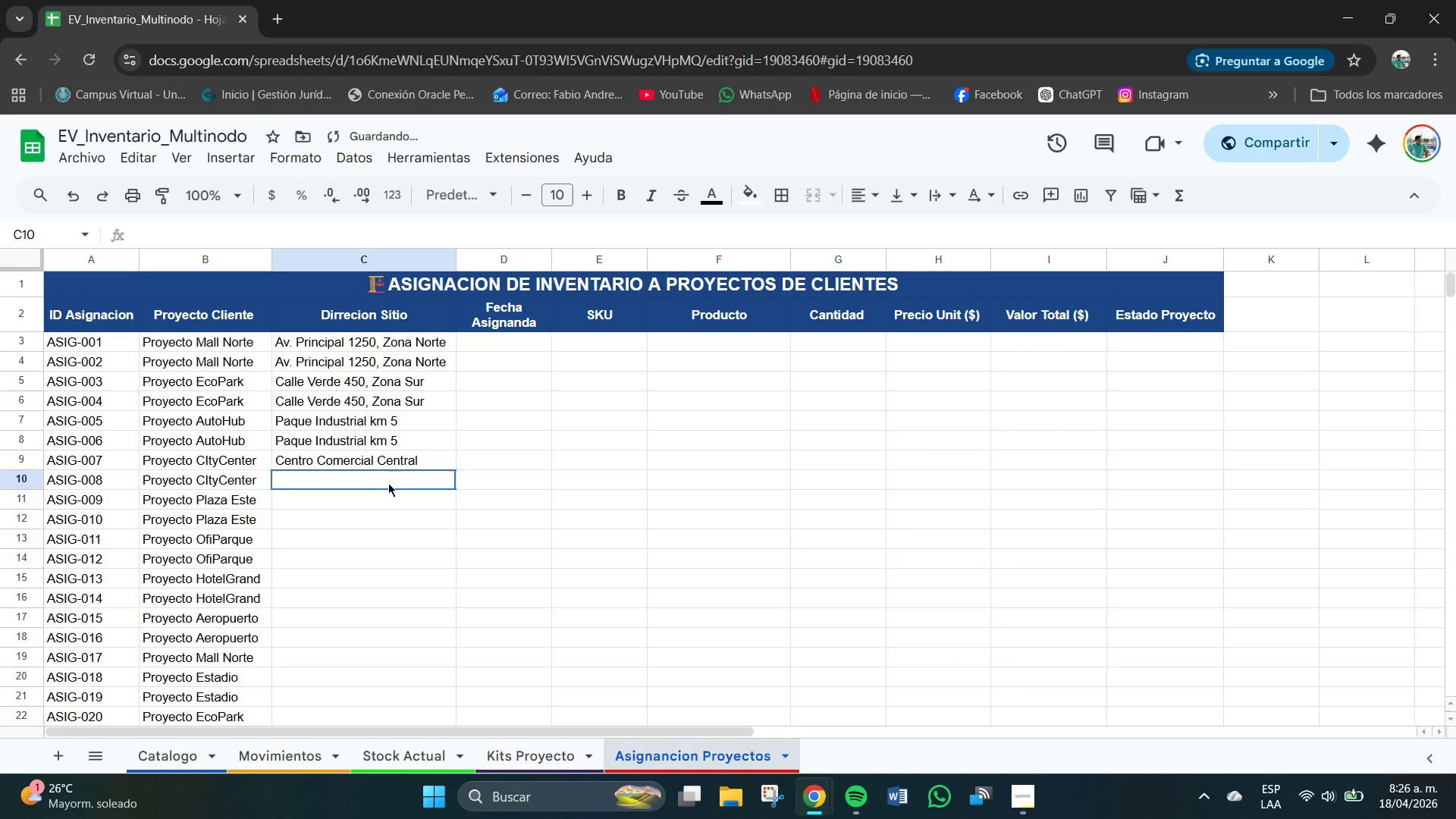 
double_click([410, 474])
 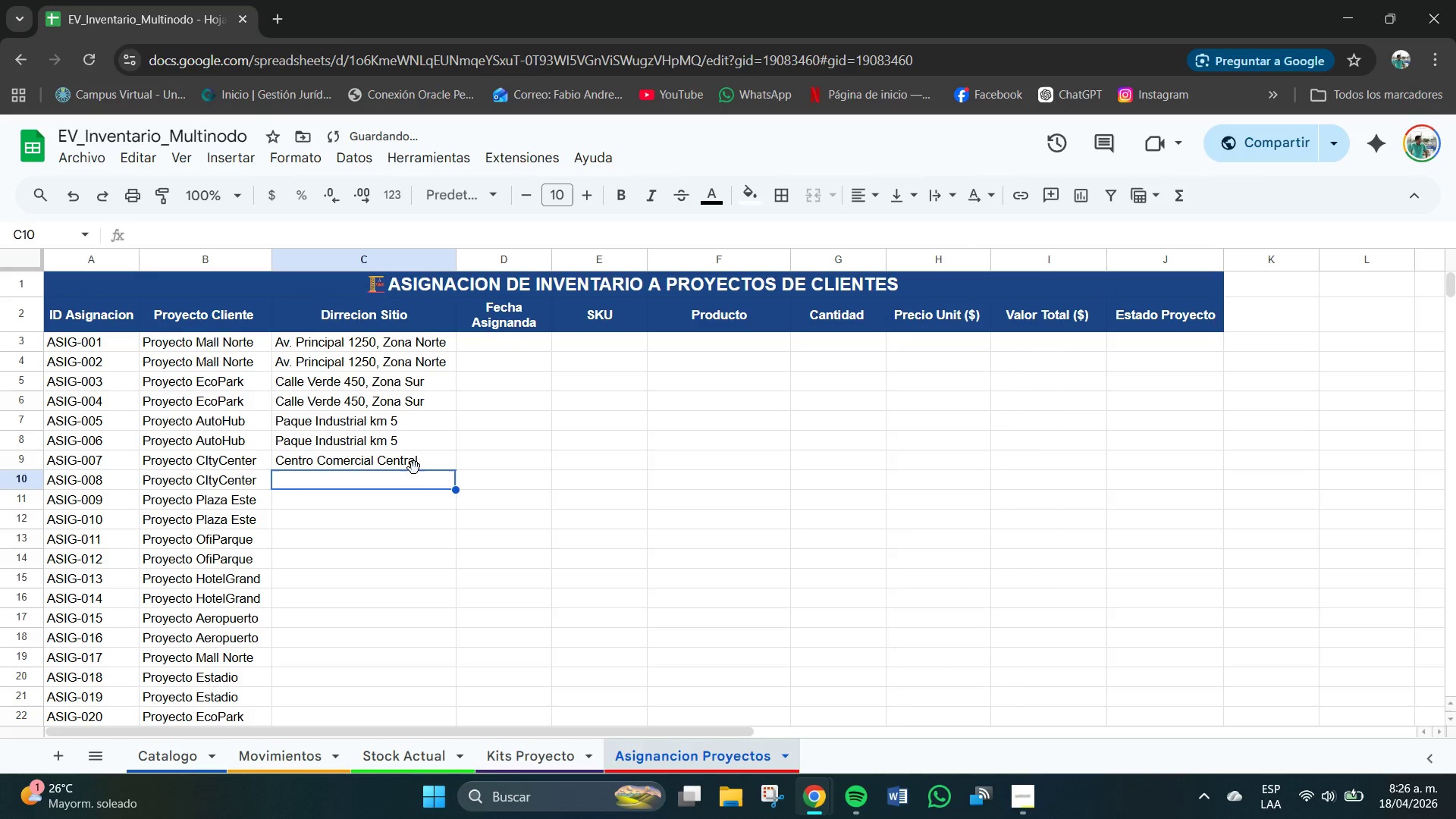 
triple_click([421, 465])
 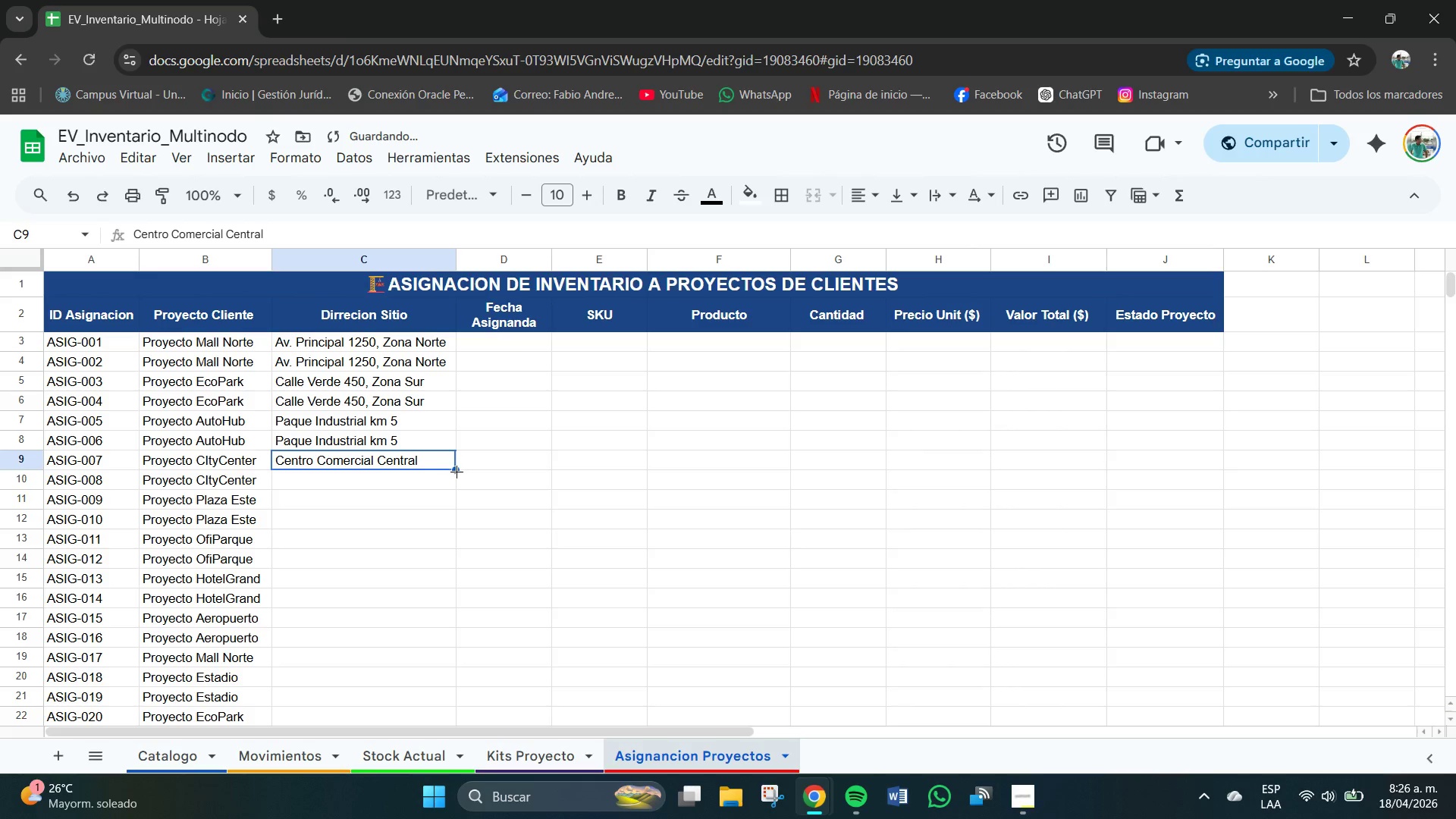 
left_click_drag(start_coordinate=[457, 472], to_coordinate=[456, 490])
 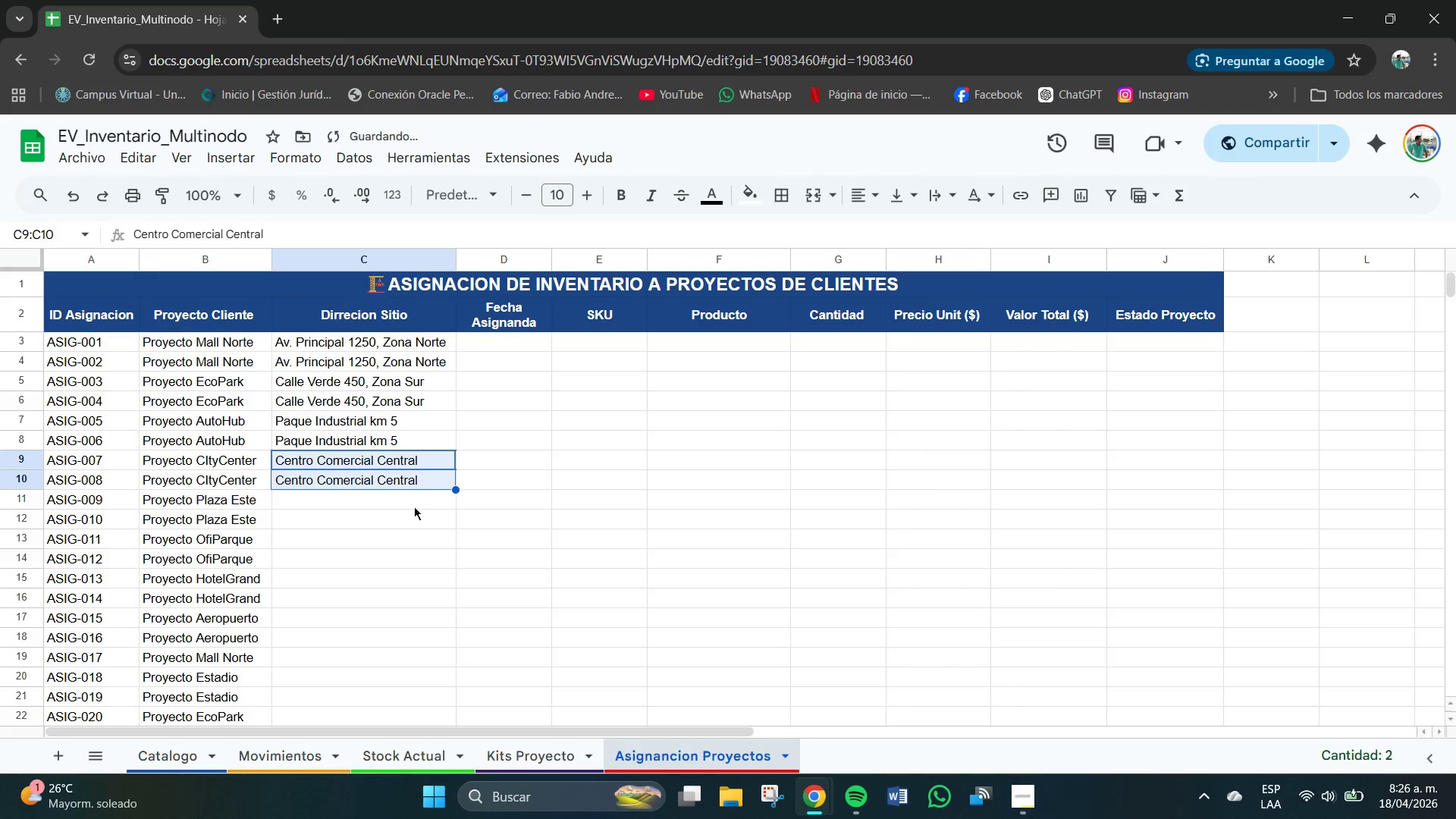 
left_click_drag(start_coordinate=[404, 509], to_coordinate=[400, 510])
 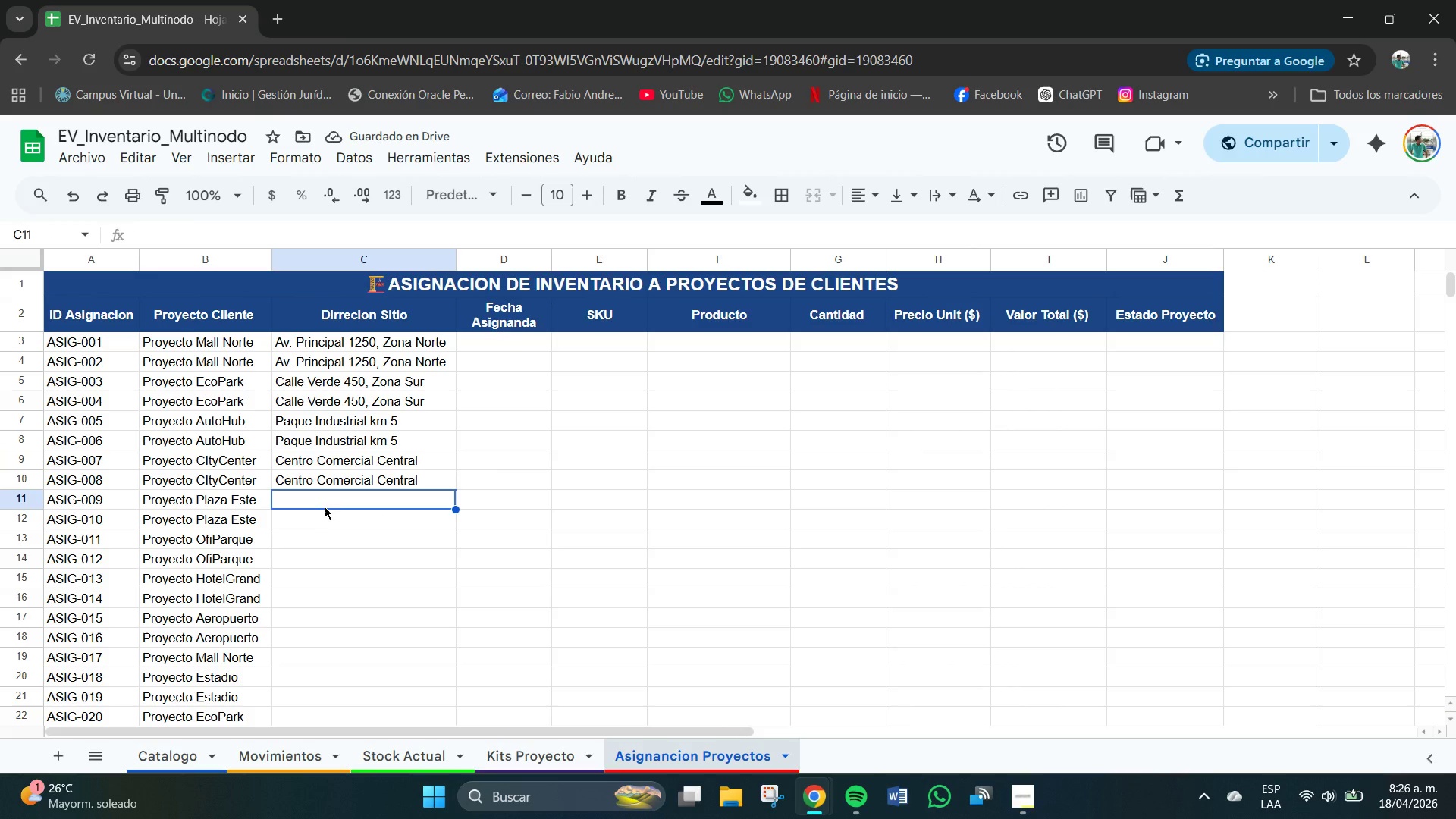 
type(Plaza c)
key(Backspace)
type(Co)
 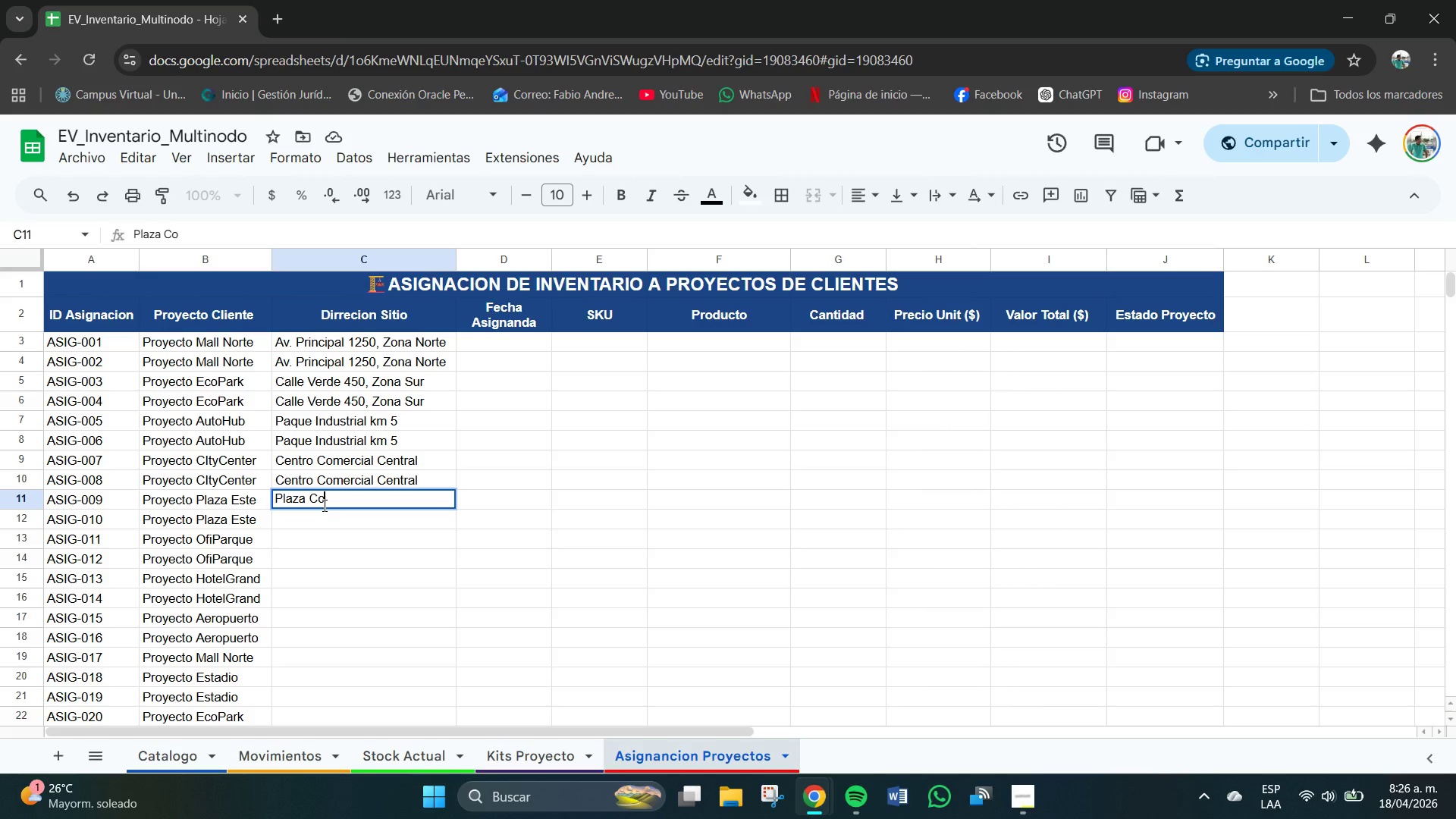 
type(mec)
key(Backspace)
type(rciua)
key(Backspace)
key(Backspace)
type(al)
 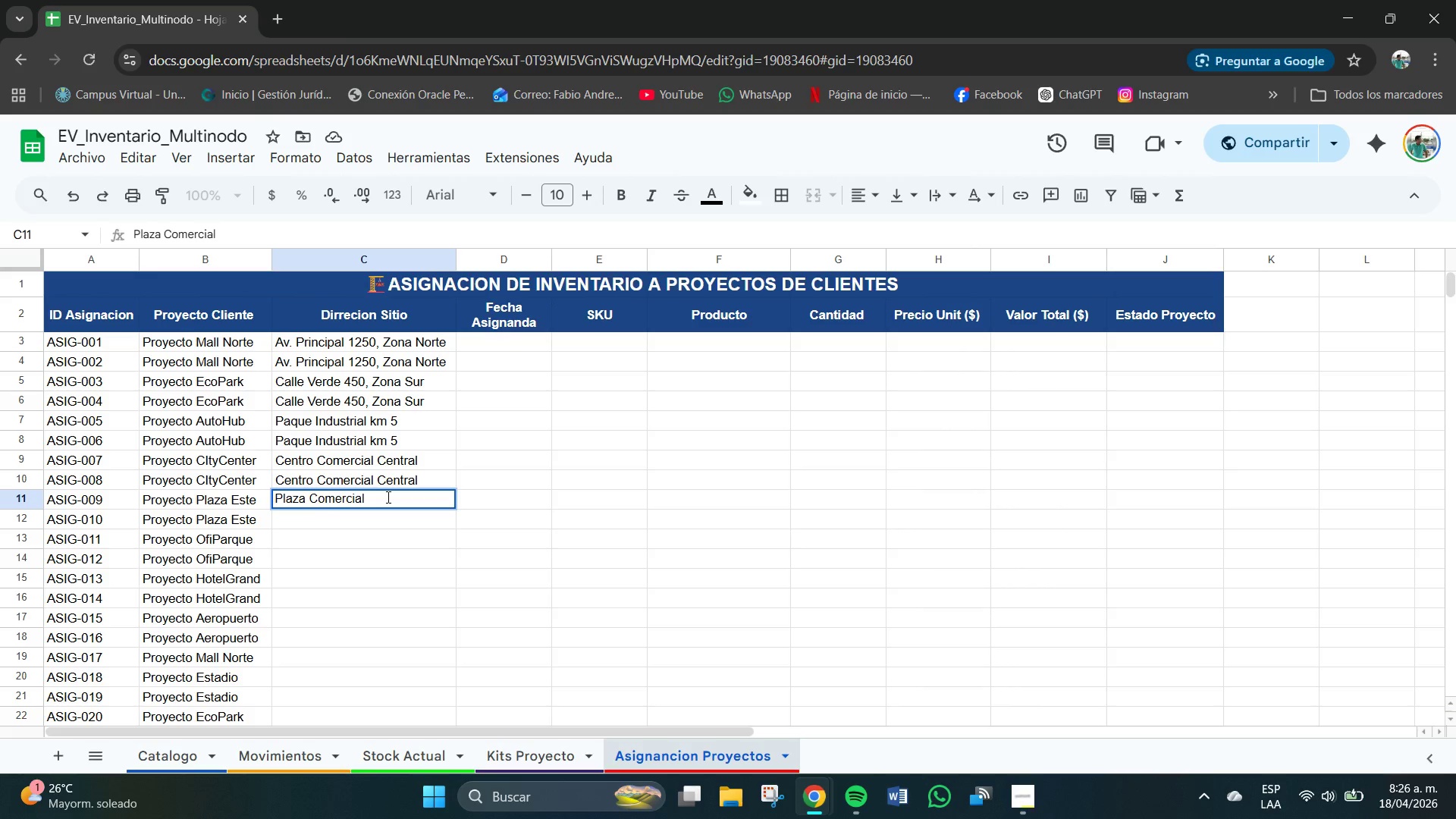 
type( Este )
 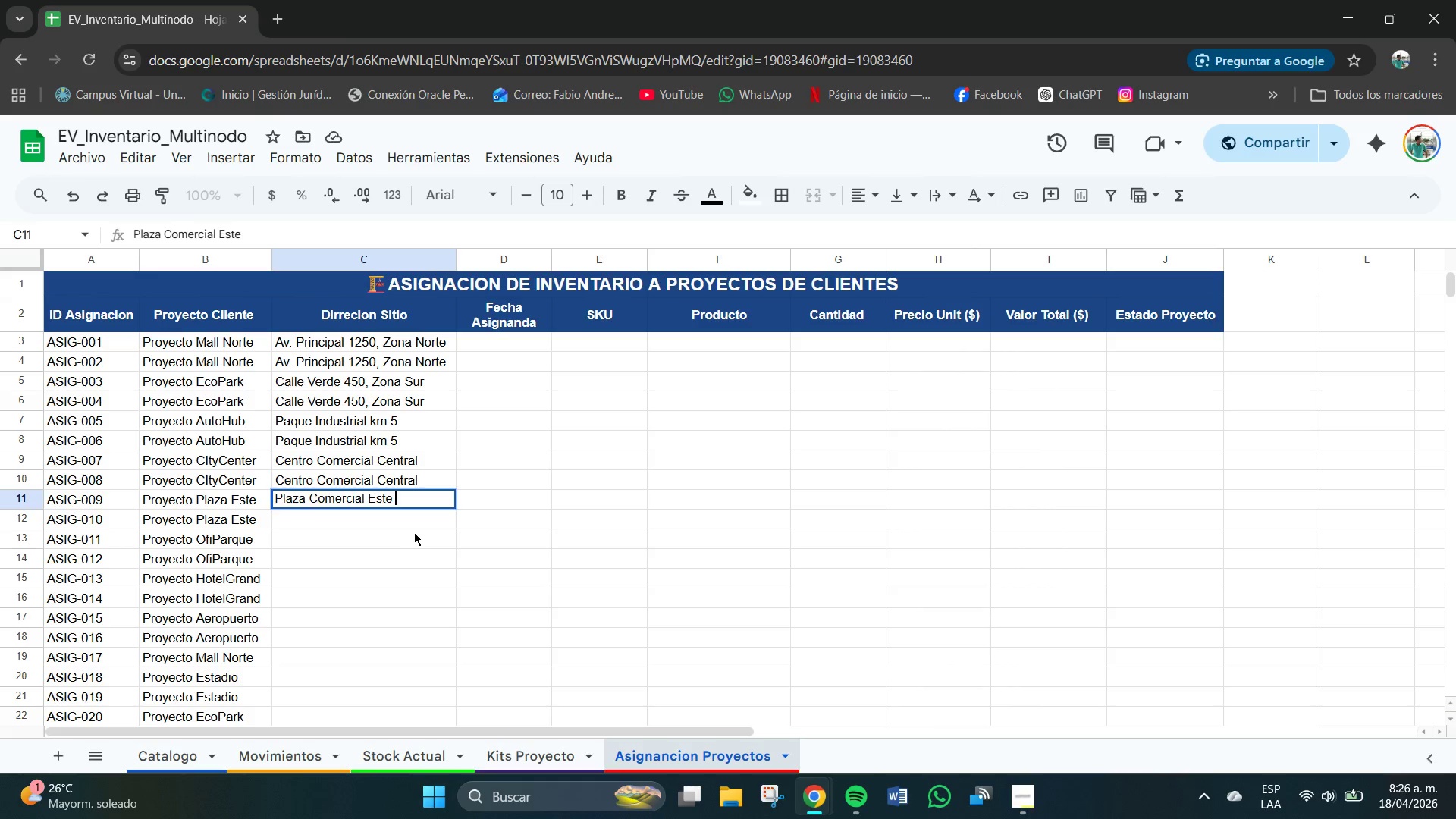 
double_click([413, 504])
 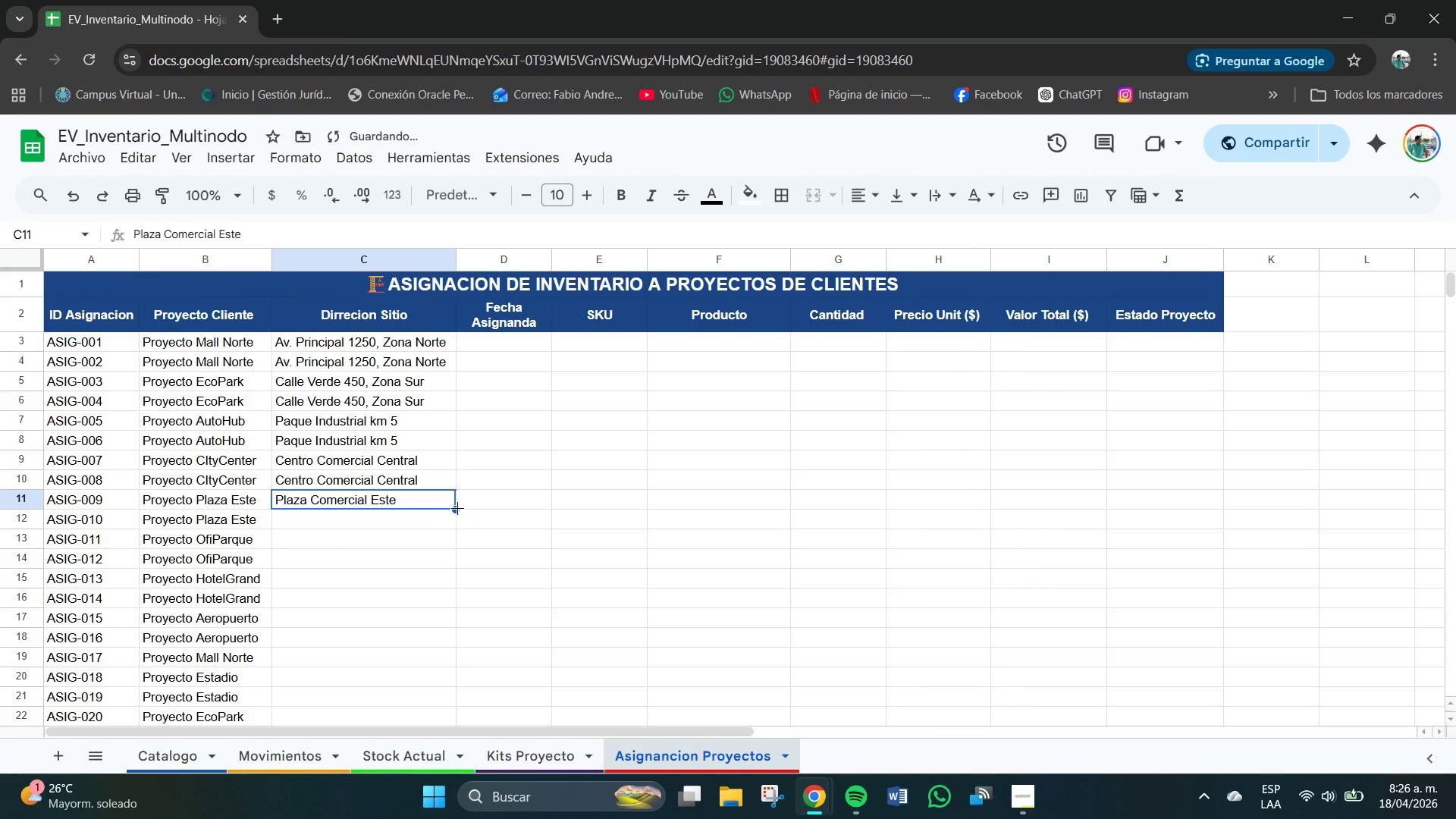 
left_click_drag(start_coordinate=[458, 508], to_coordinate=[463, 516])
 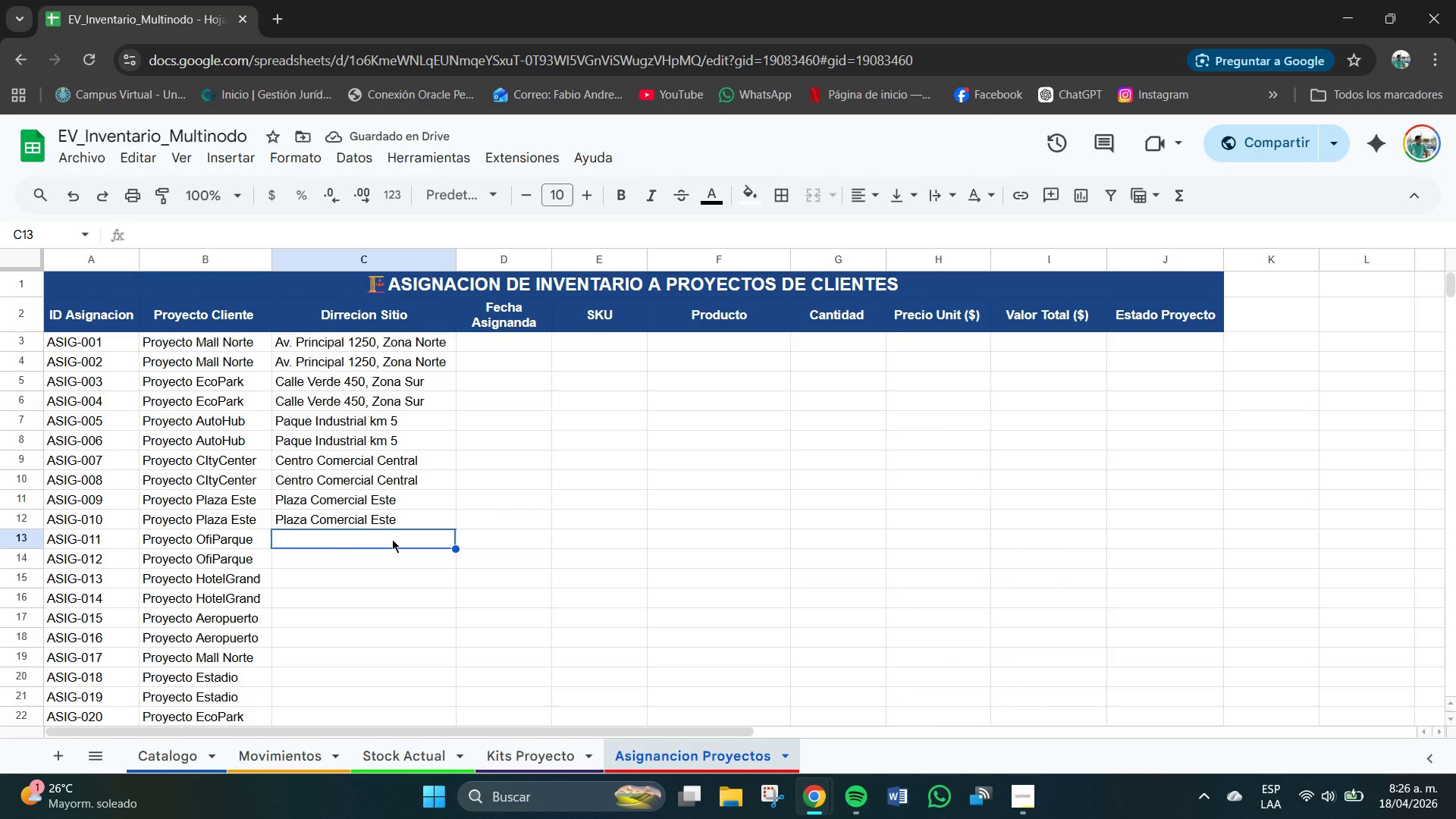 
type(Edificio Coporativo Sur )
 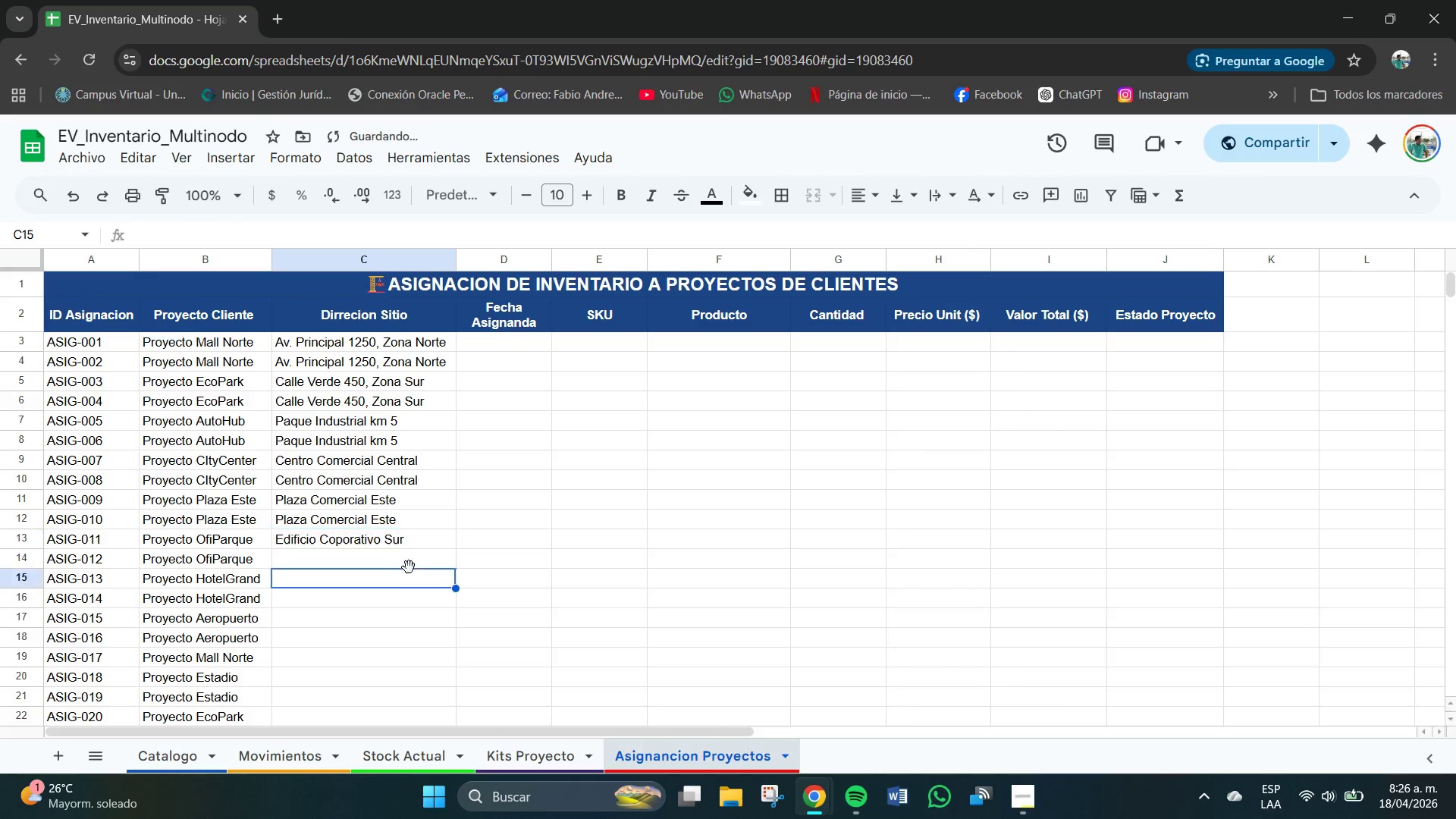 
double_click([419, 544])
 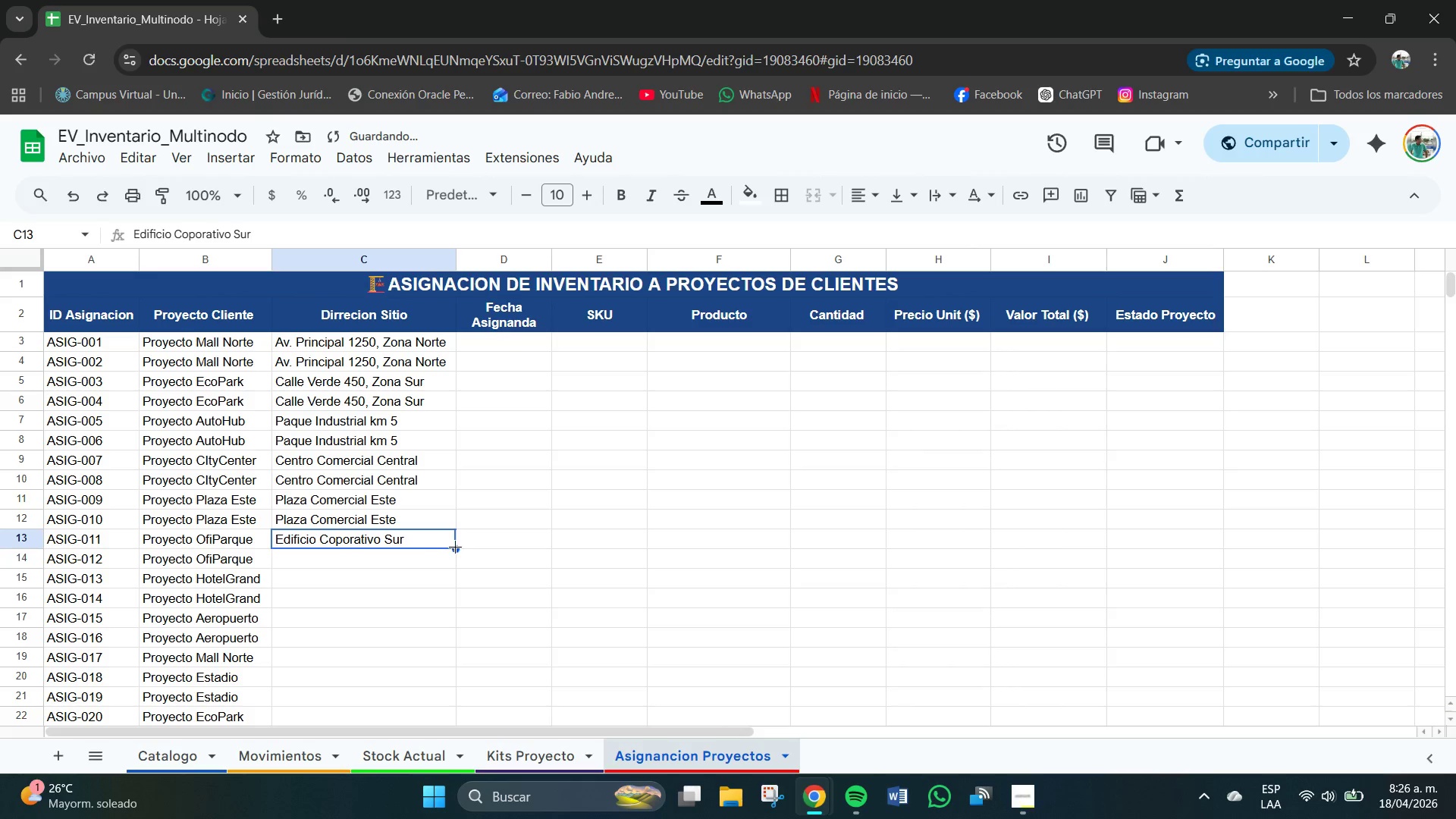 
left_click_drag(start_coordinate=[456, 549], to_coordinate=[460, 562])
 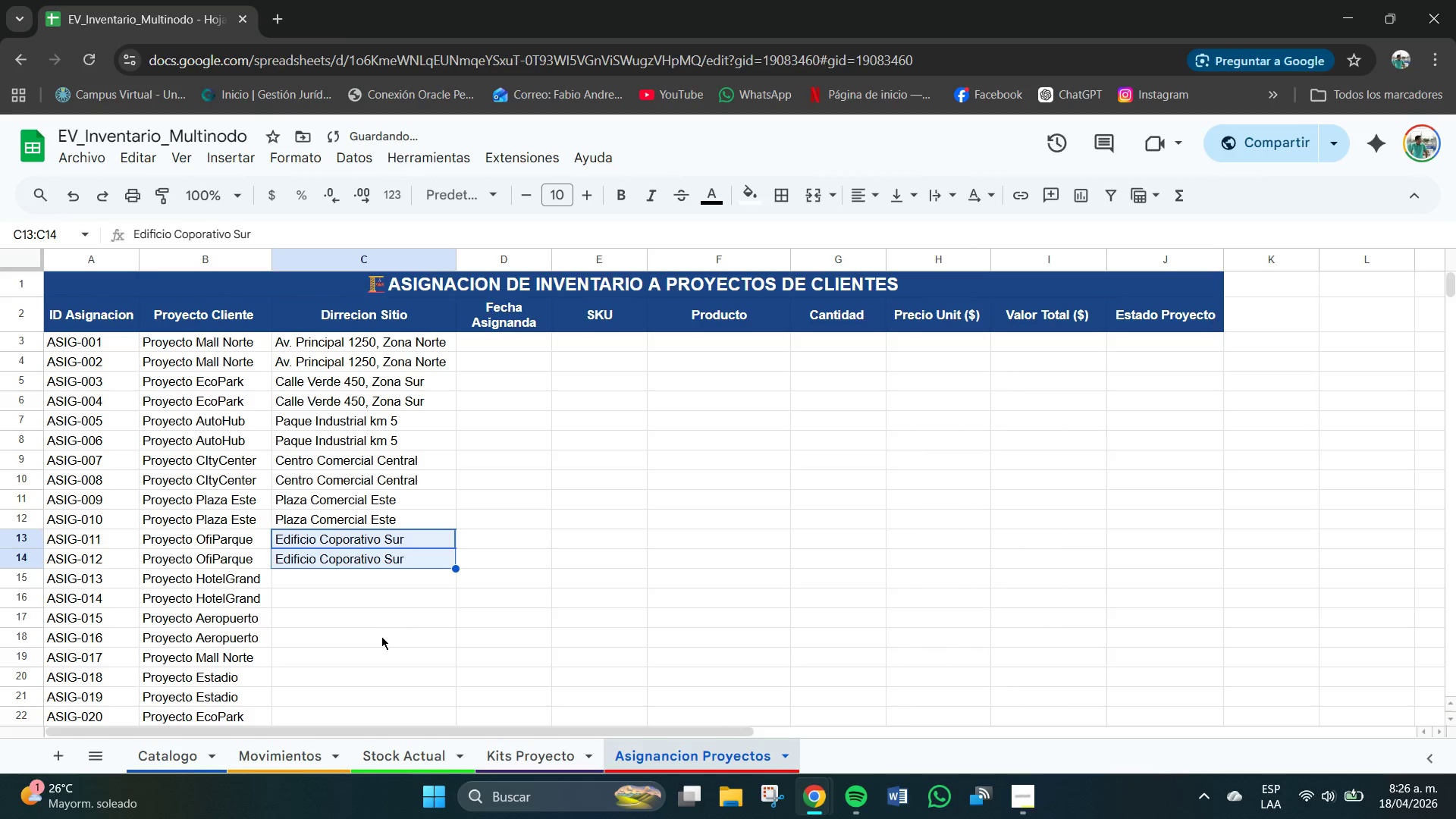 
left_click([378, 637])
 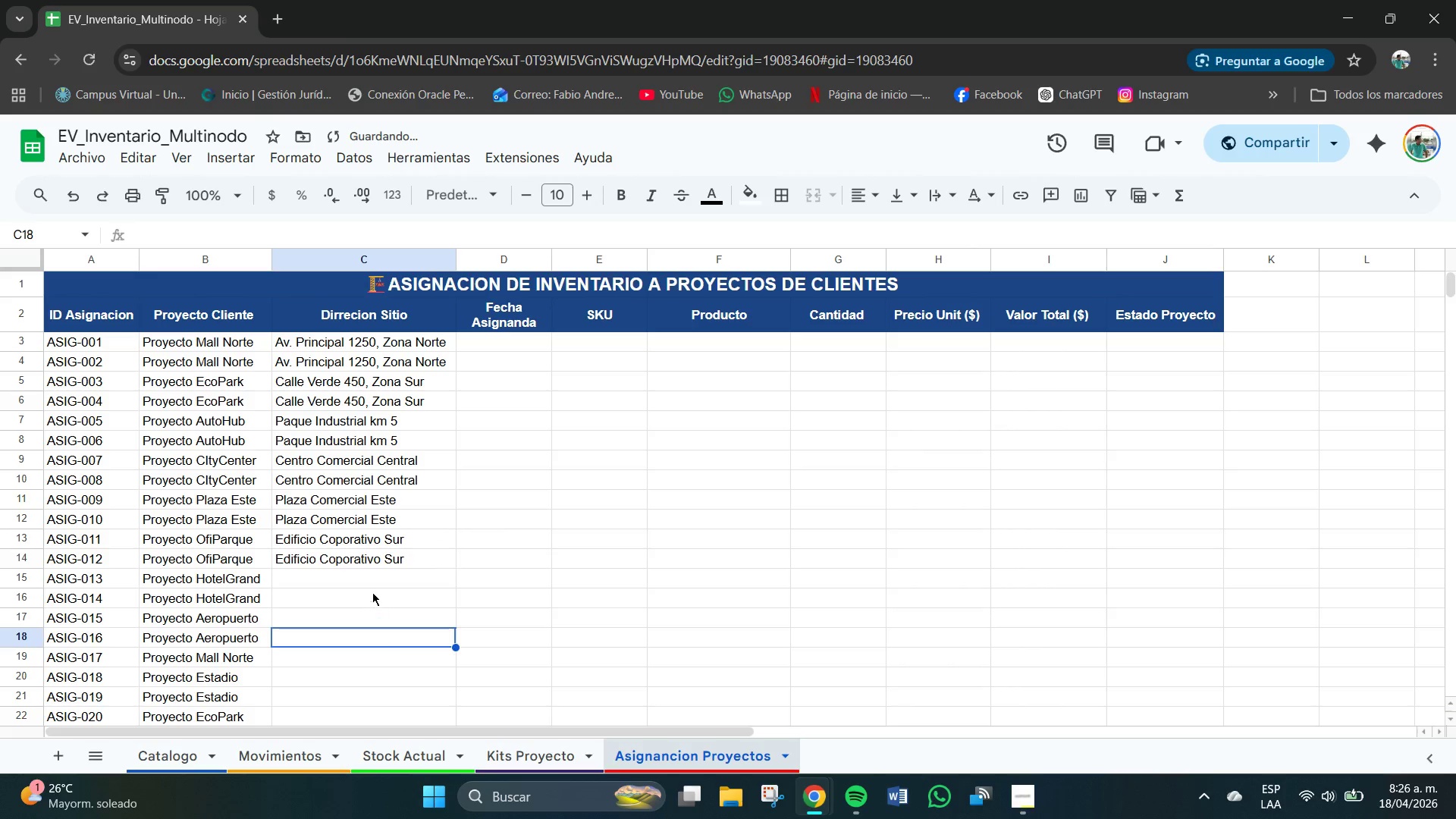 
left_click([367, 582])
 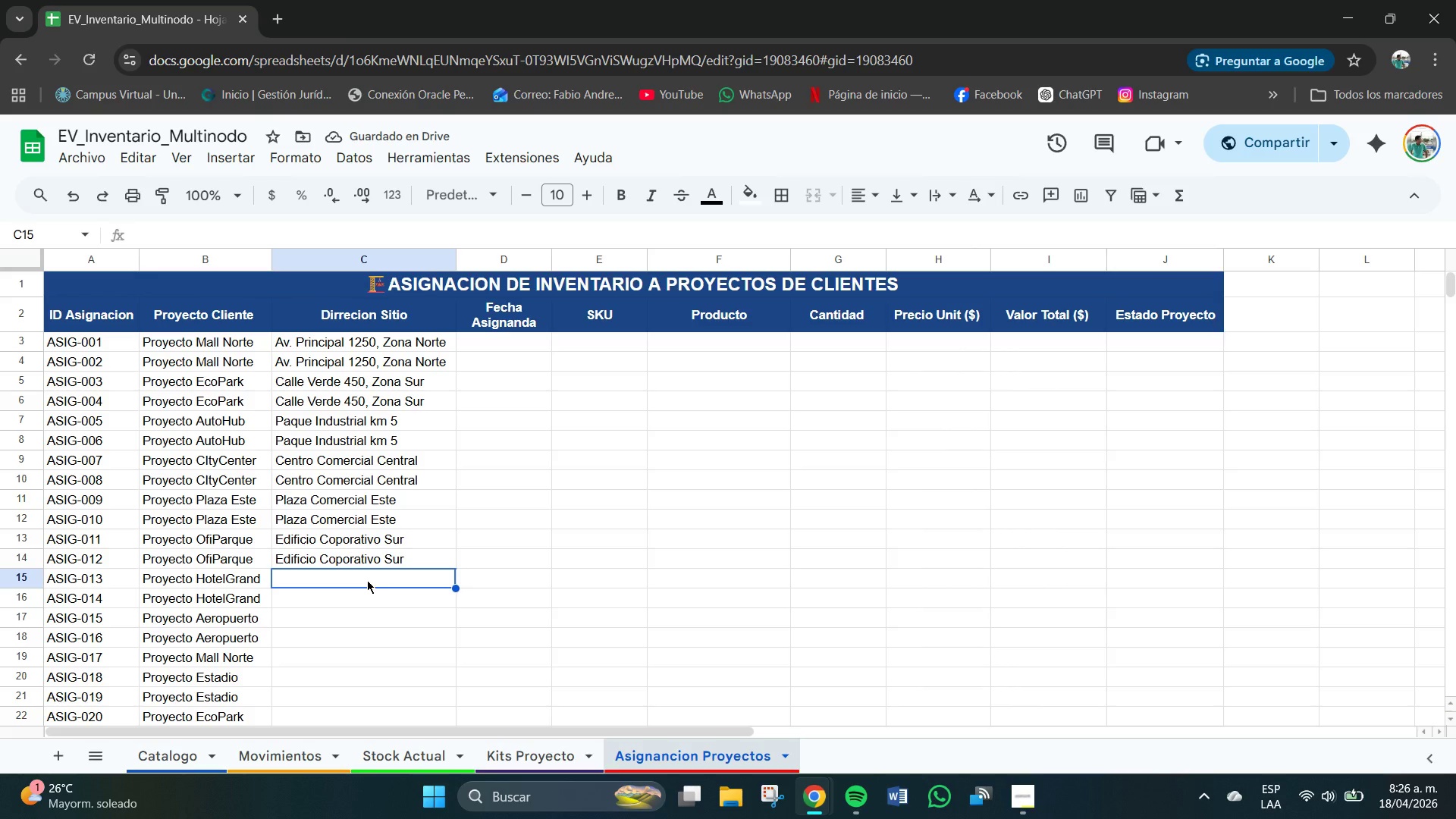 
type(Hotel Garve)
key(Backspace)
type([PrintScreen])
key(Backspace)
key(Backspace)
key(Backspace)
type(rave)
key(Escape)
 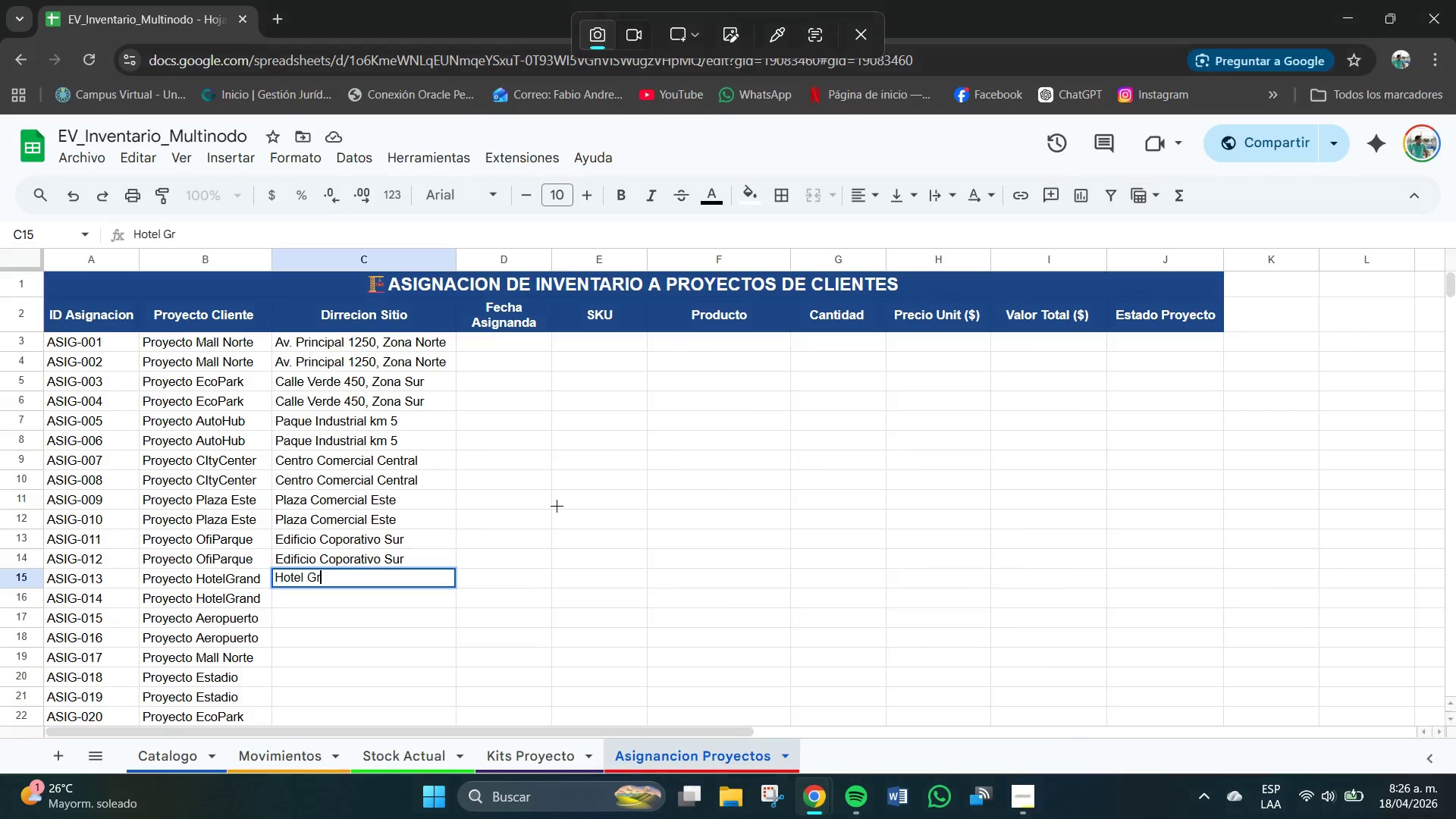 
left_click([359, 582])
 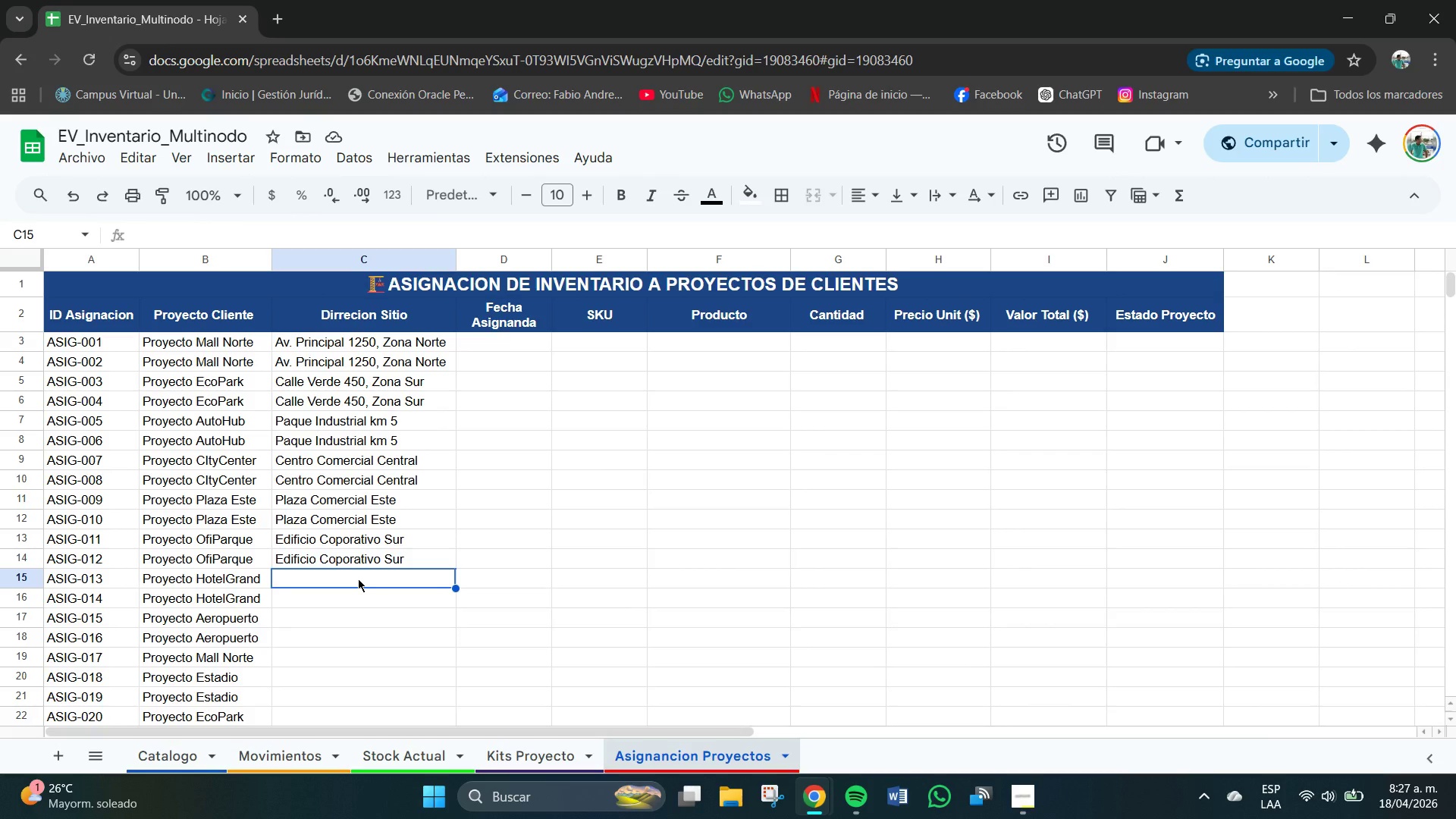 
type(Hotekl )
key(Backspace)
key(Backspace)
key(Backspace)
type(l Grave Ave )
 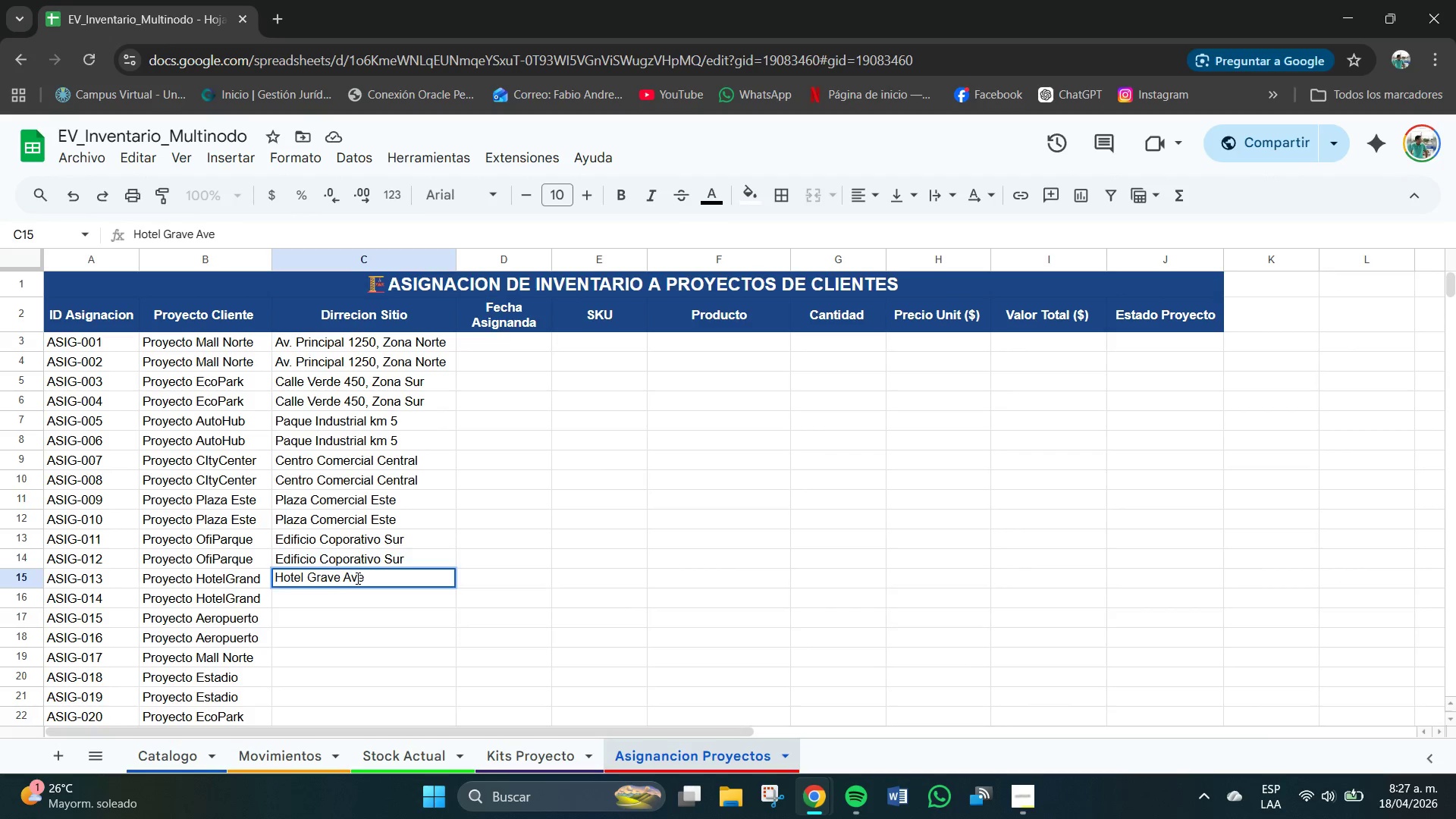 
key(Enter)
 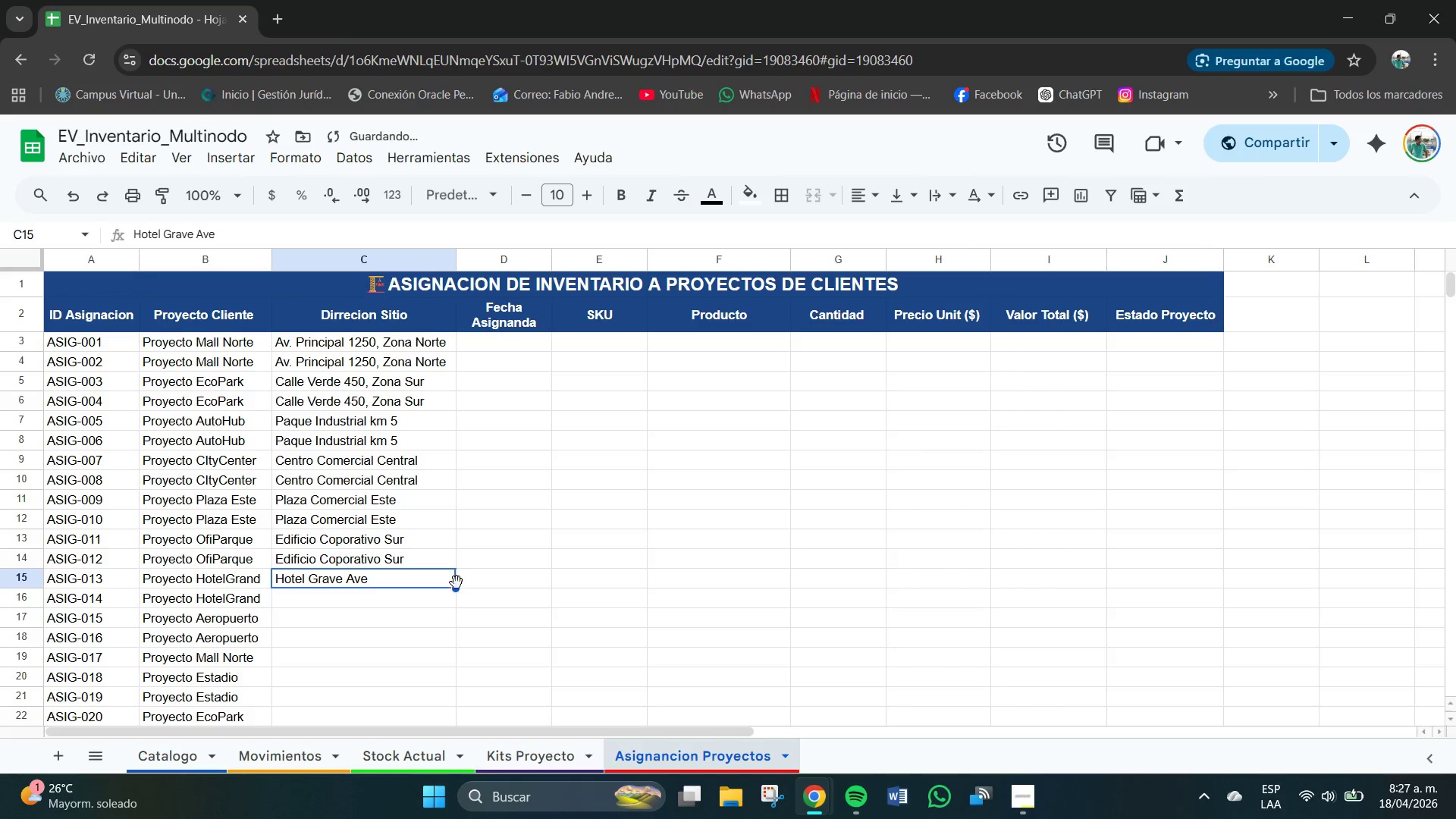 
left_click_drag(start_coordinate=[459, 587], to_coordinate=[460, 592])
 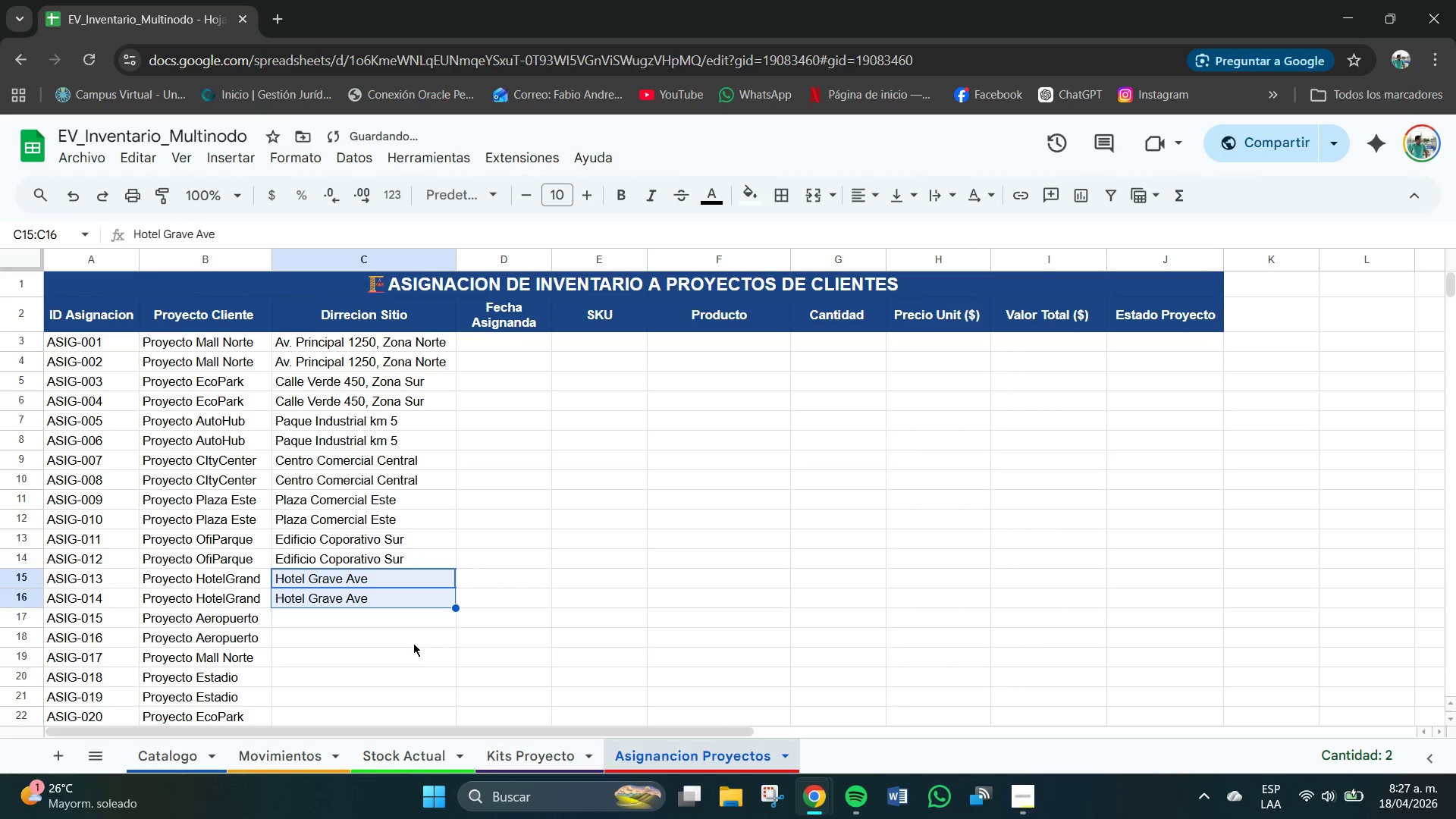 
left_click([402, 646])
 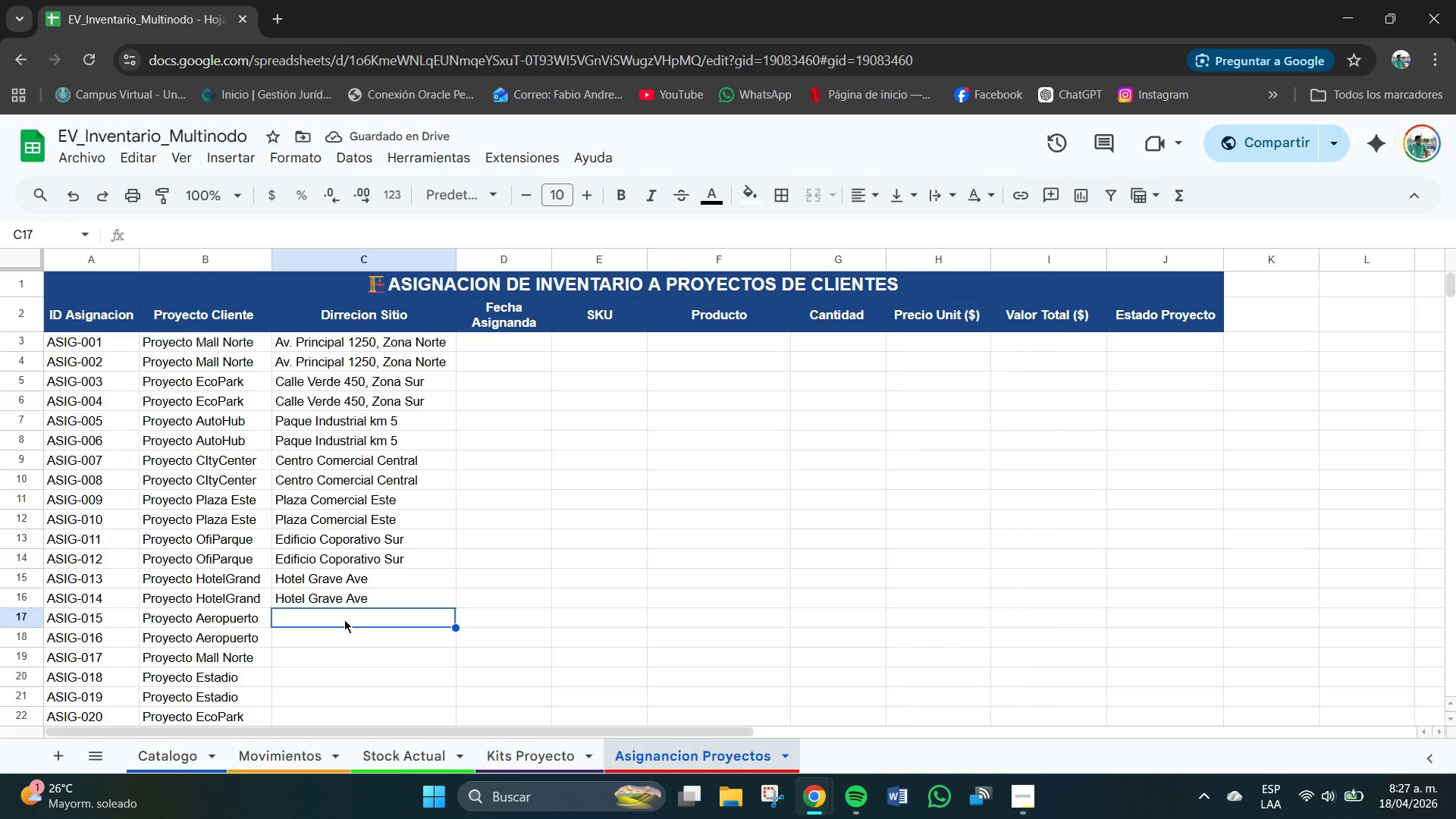 
type(Terminal T2 Parking)
 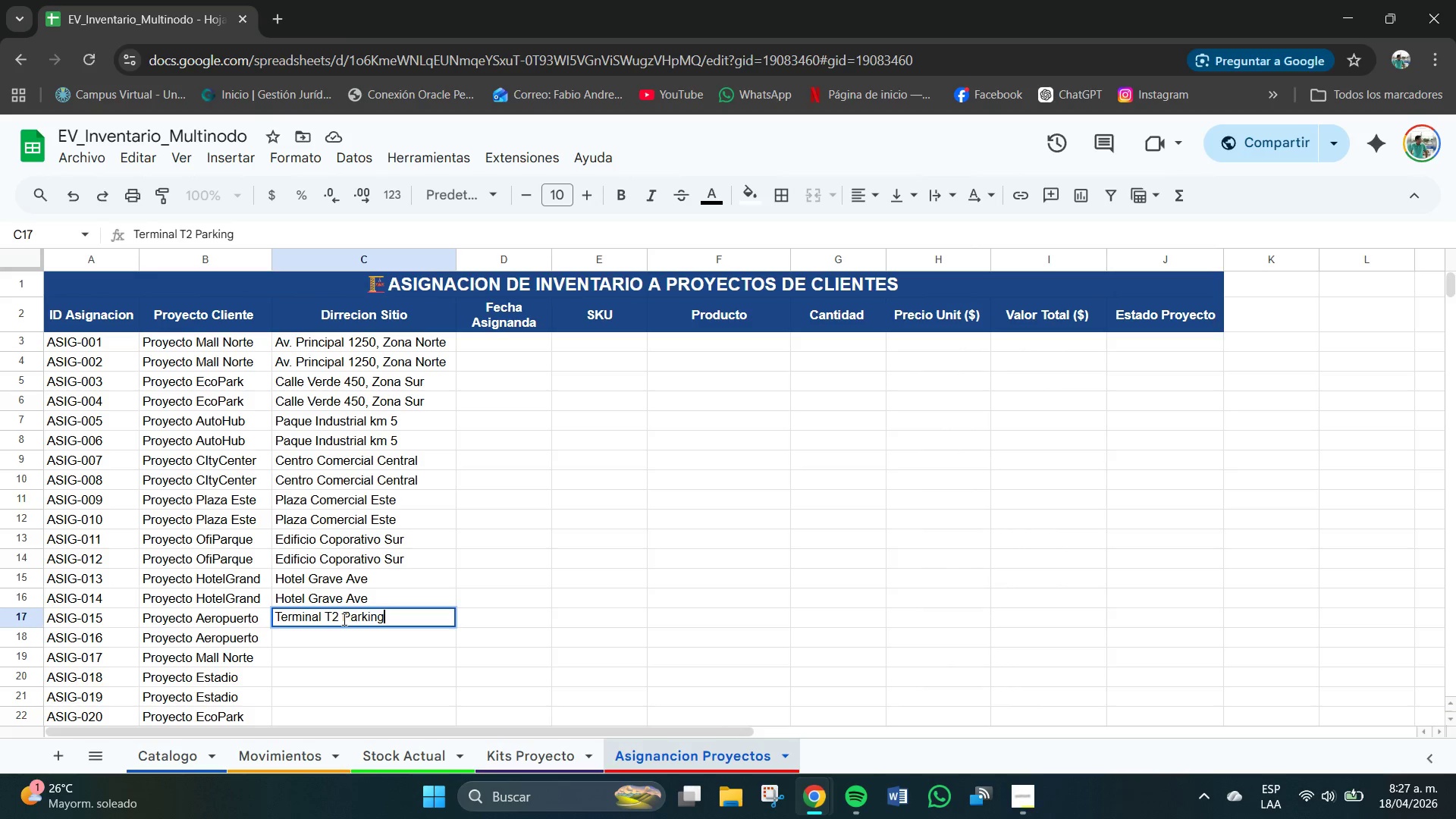 
key(Enter)
 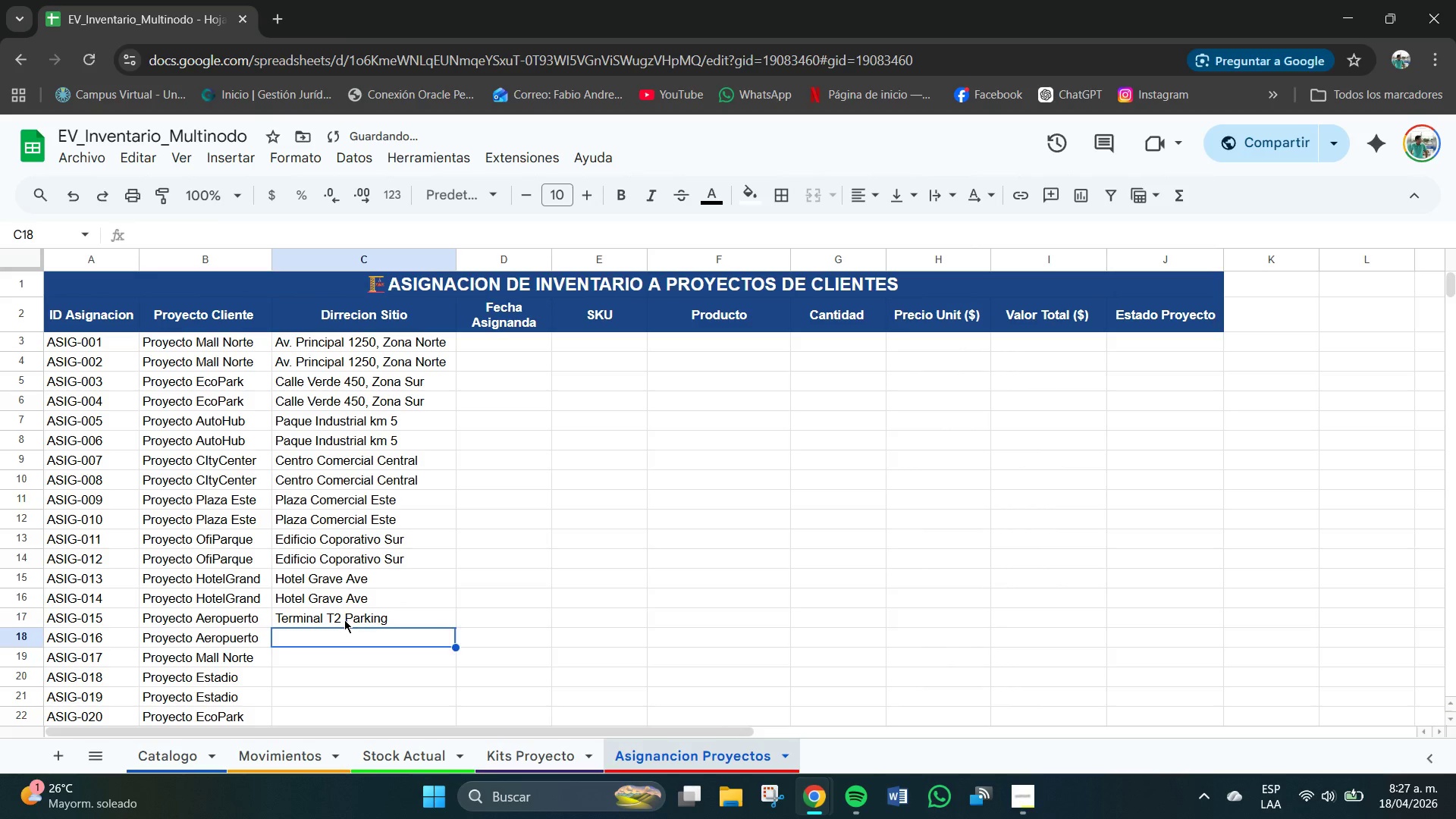 
left_click([344, 620])
 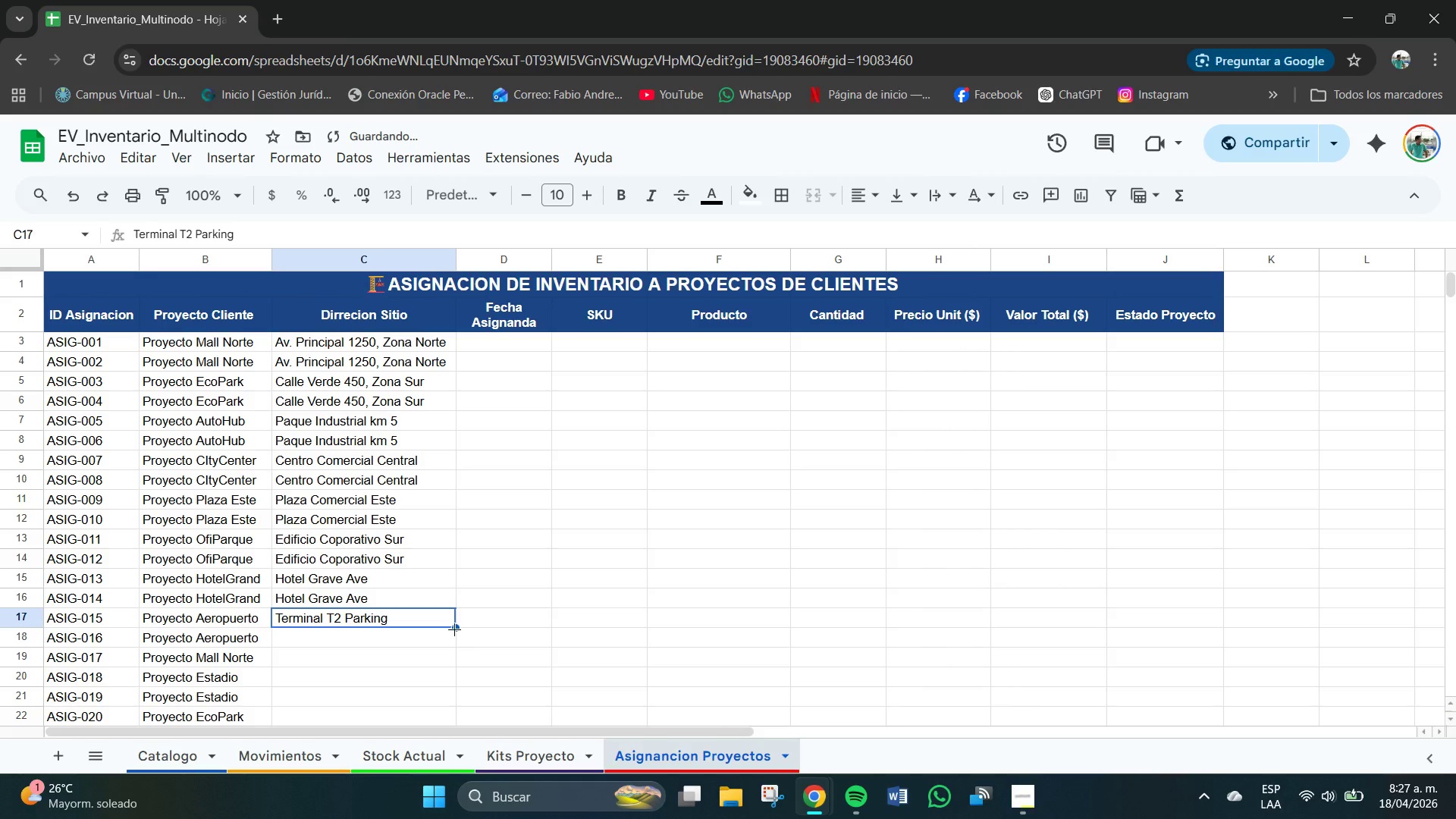 
left_click_drag(start_coordinate=[456, 626], to_coordinate=[453, 637])
 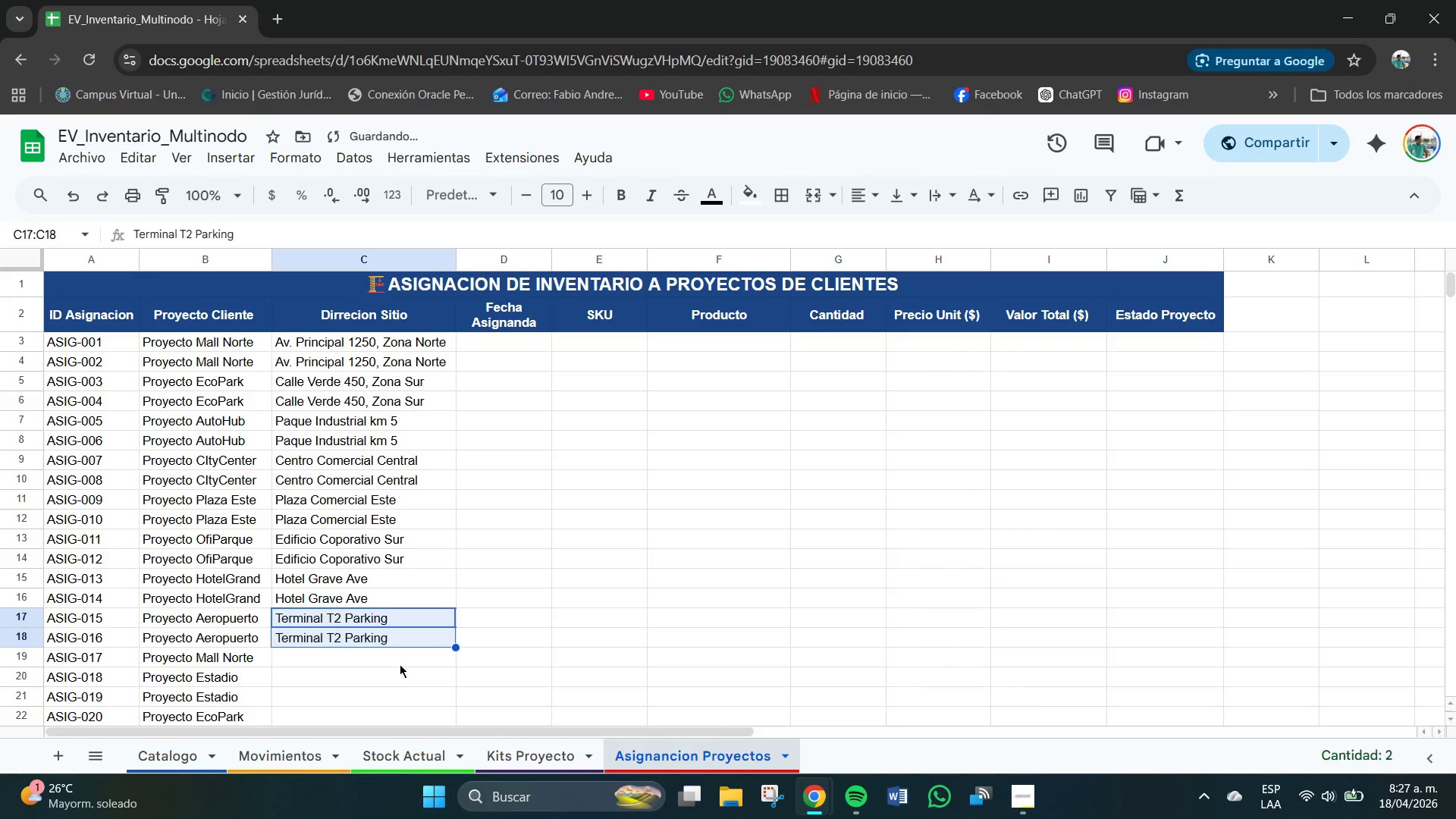 
left_click([398, 664])
 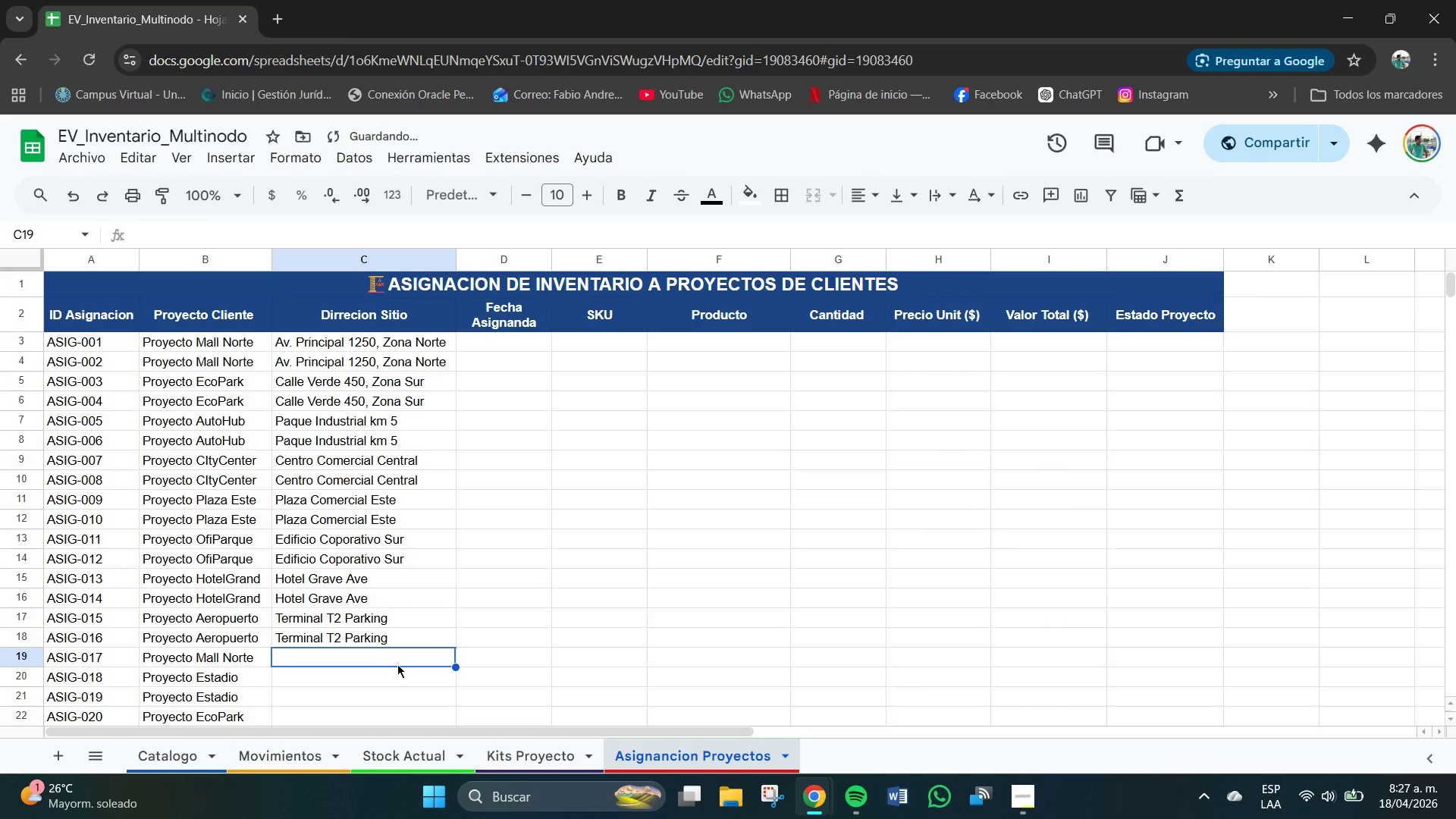 
scroll: coordinate [394, 666], scroll_direction: down, amount: 2.0
 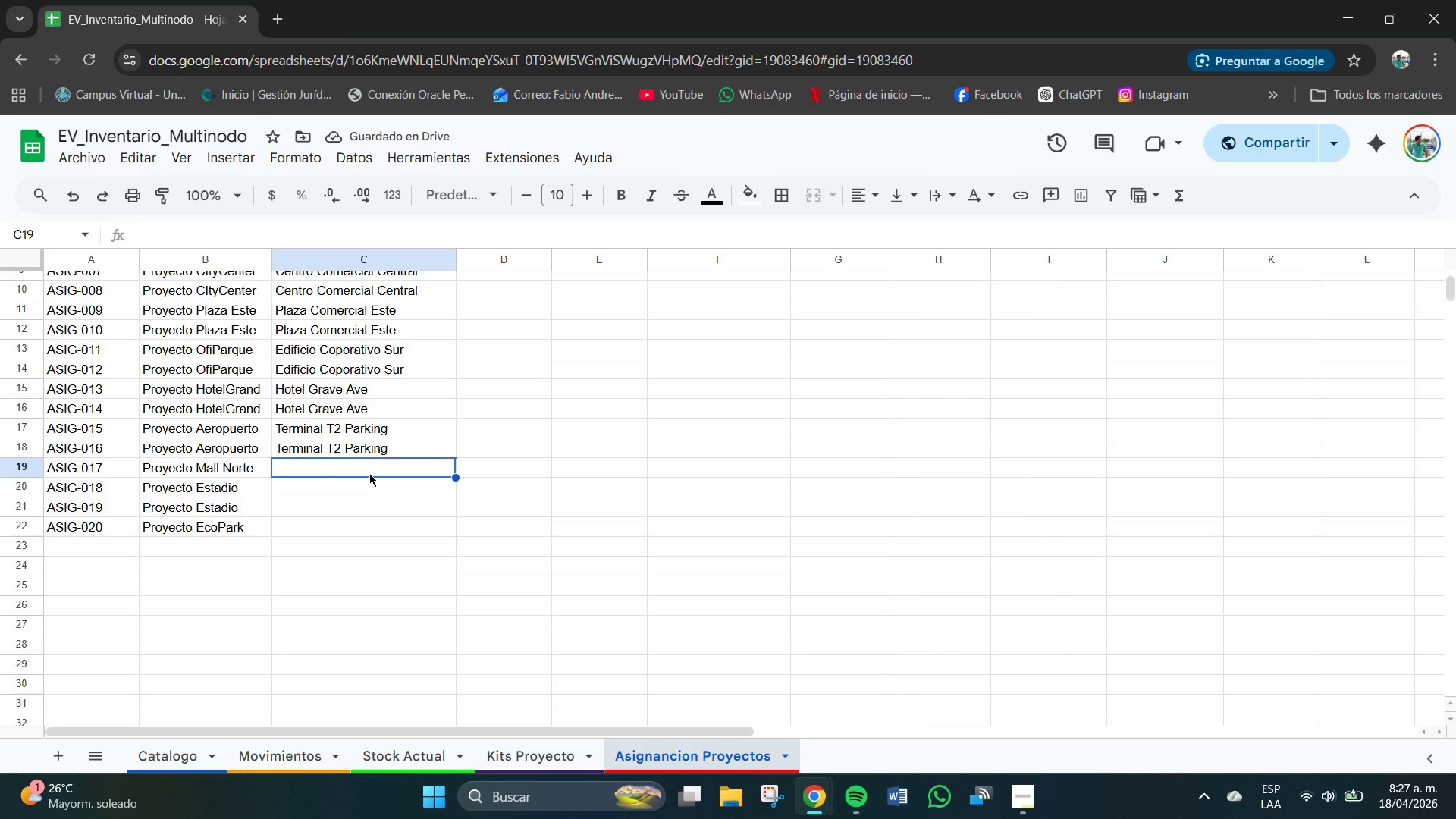 
key(CapsLock)
 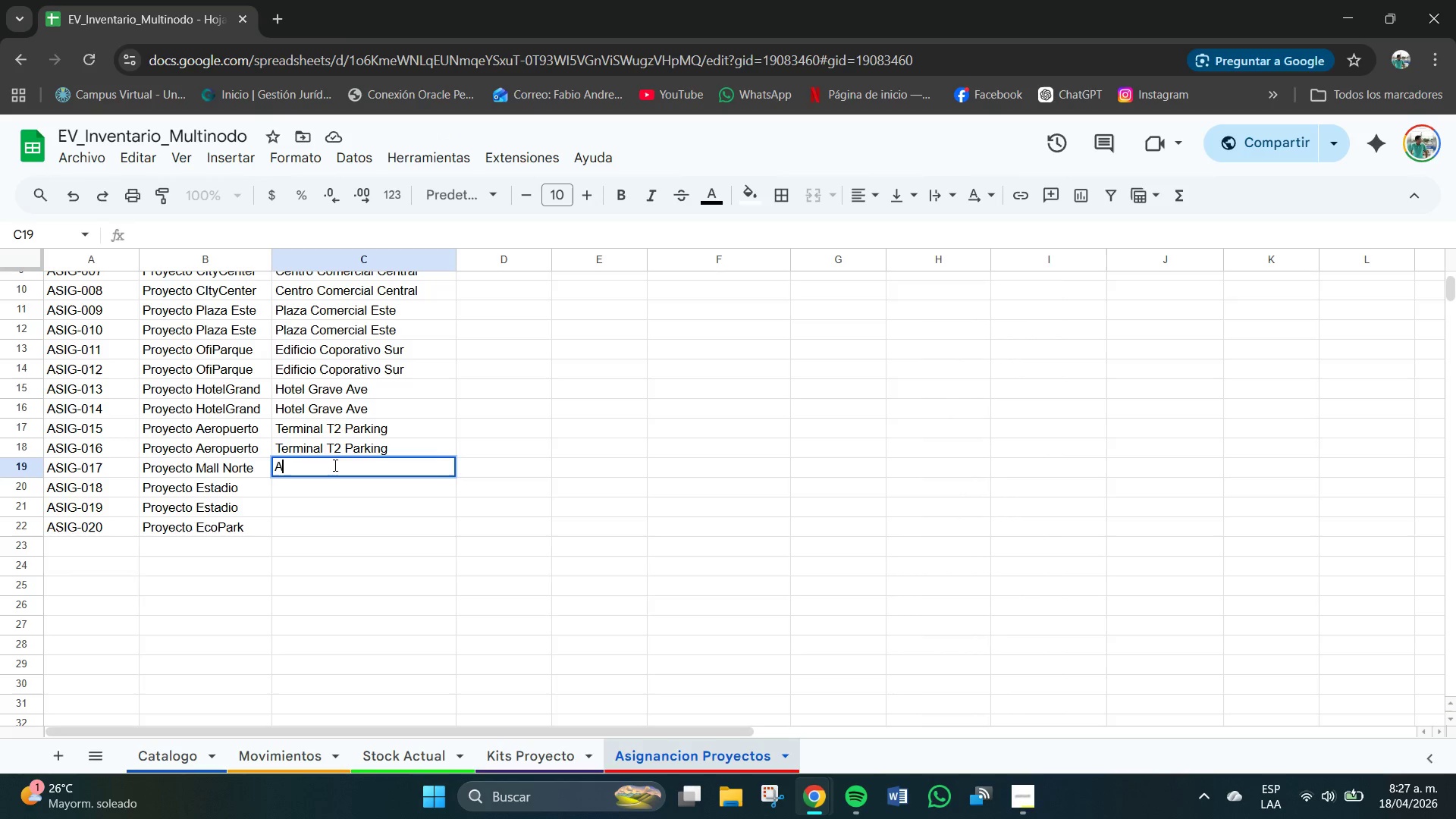 
key(A)
 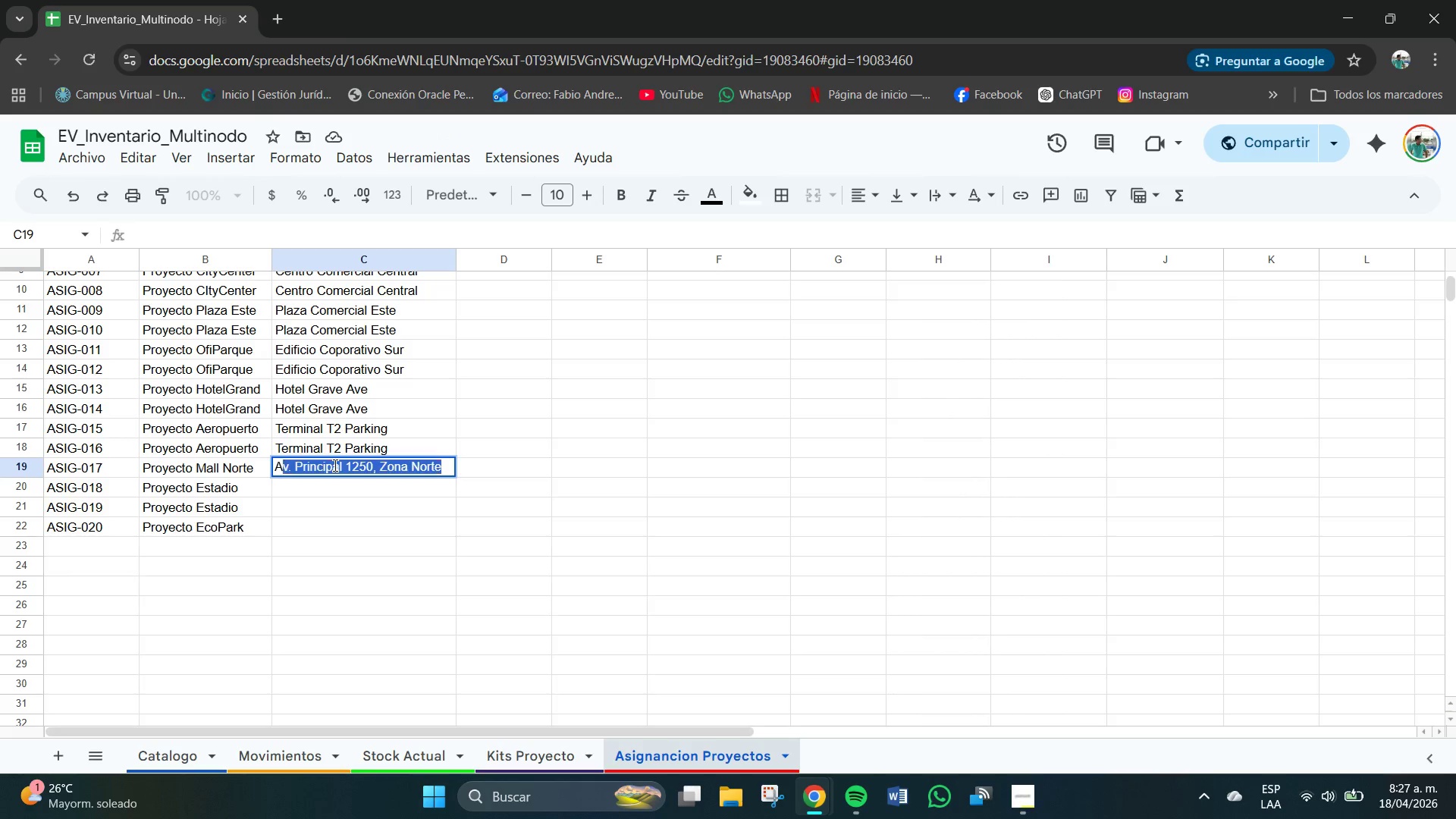 
key(CapsLock)
 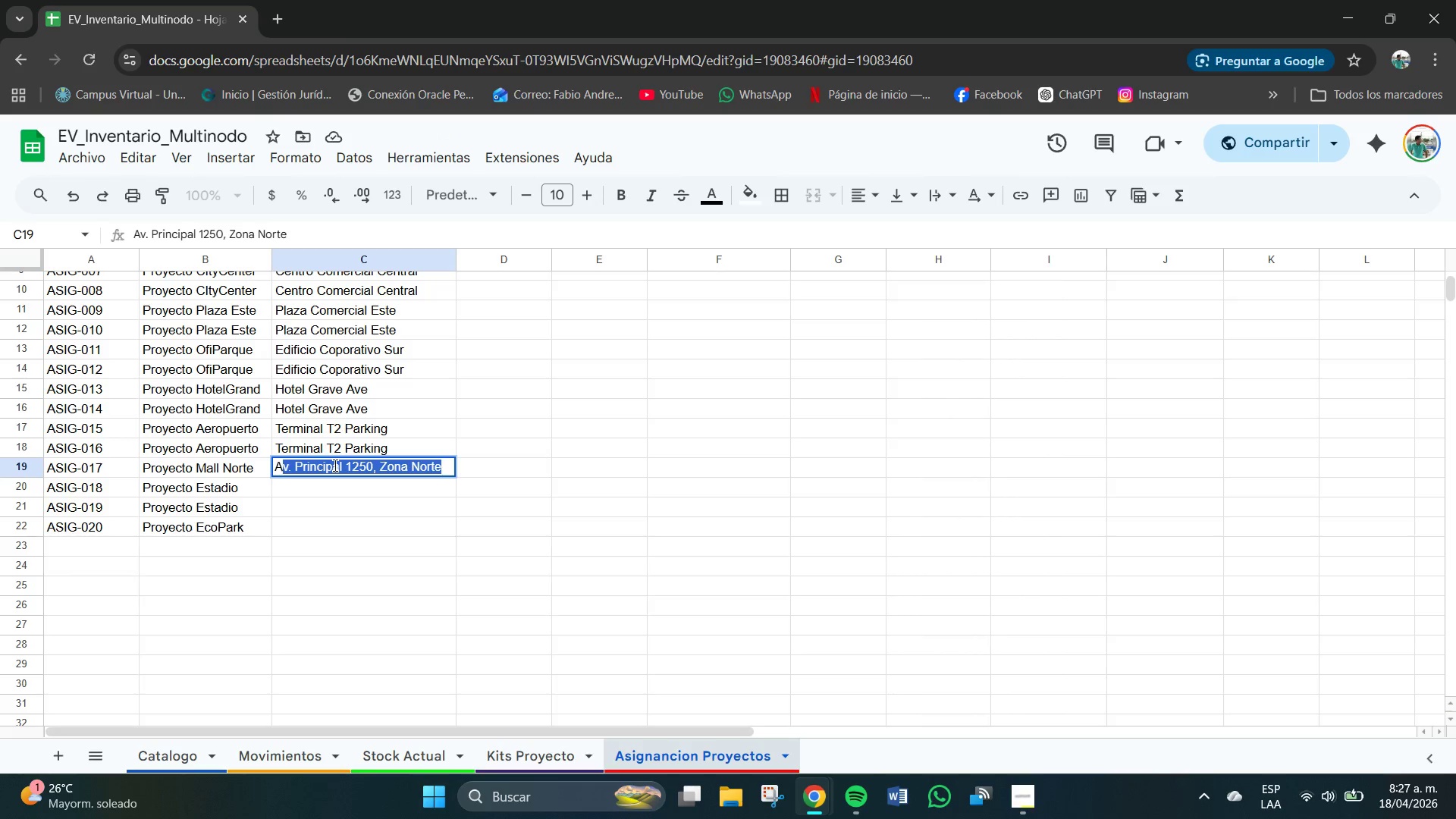 
key(V)
 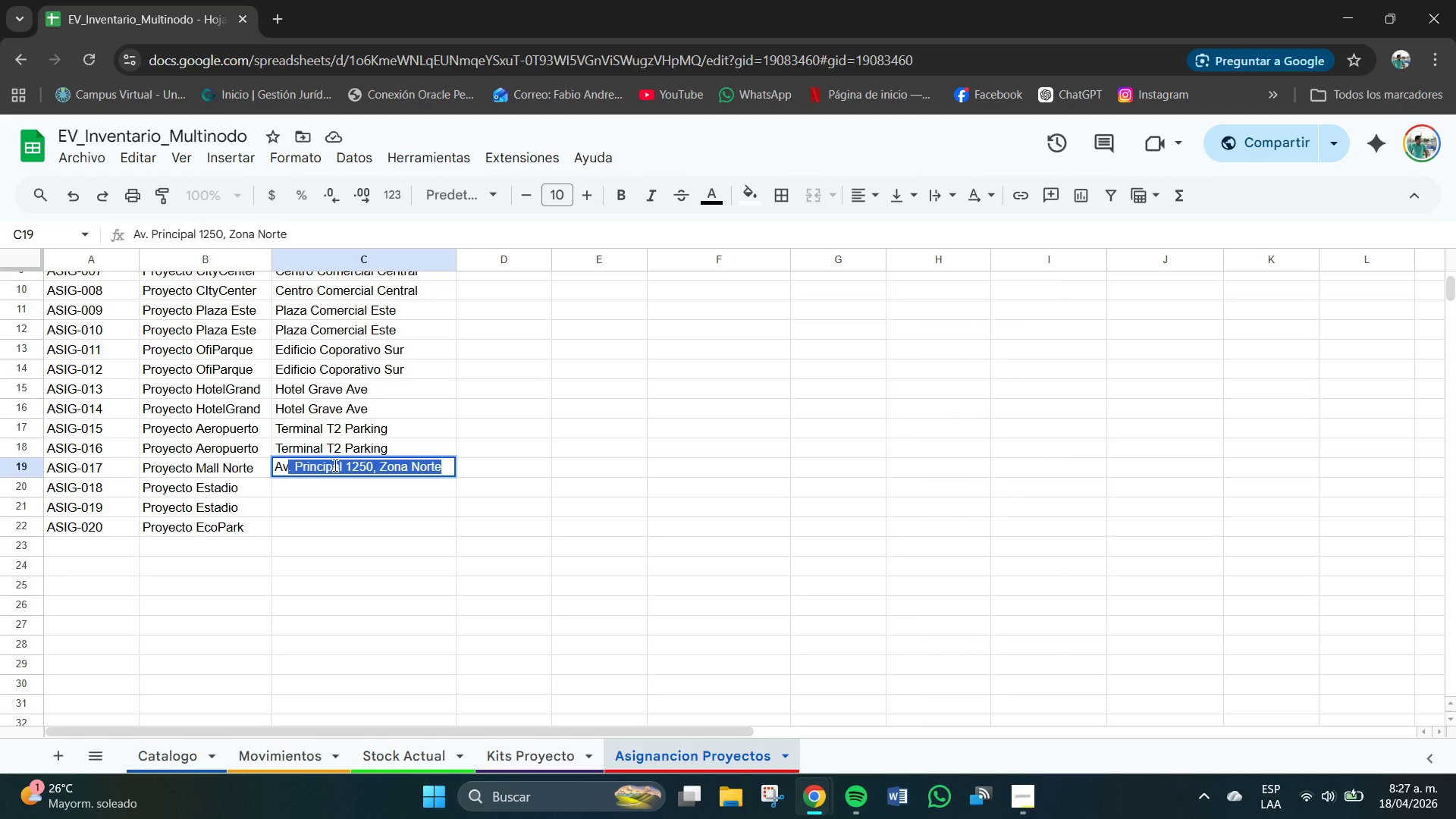 
key(Comma)
 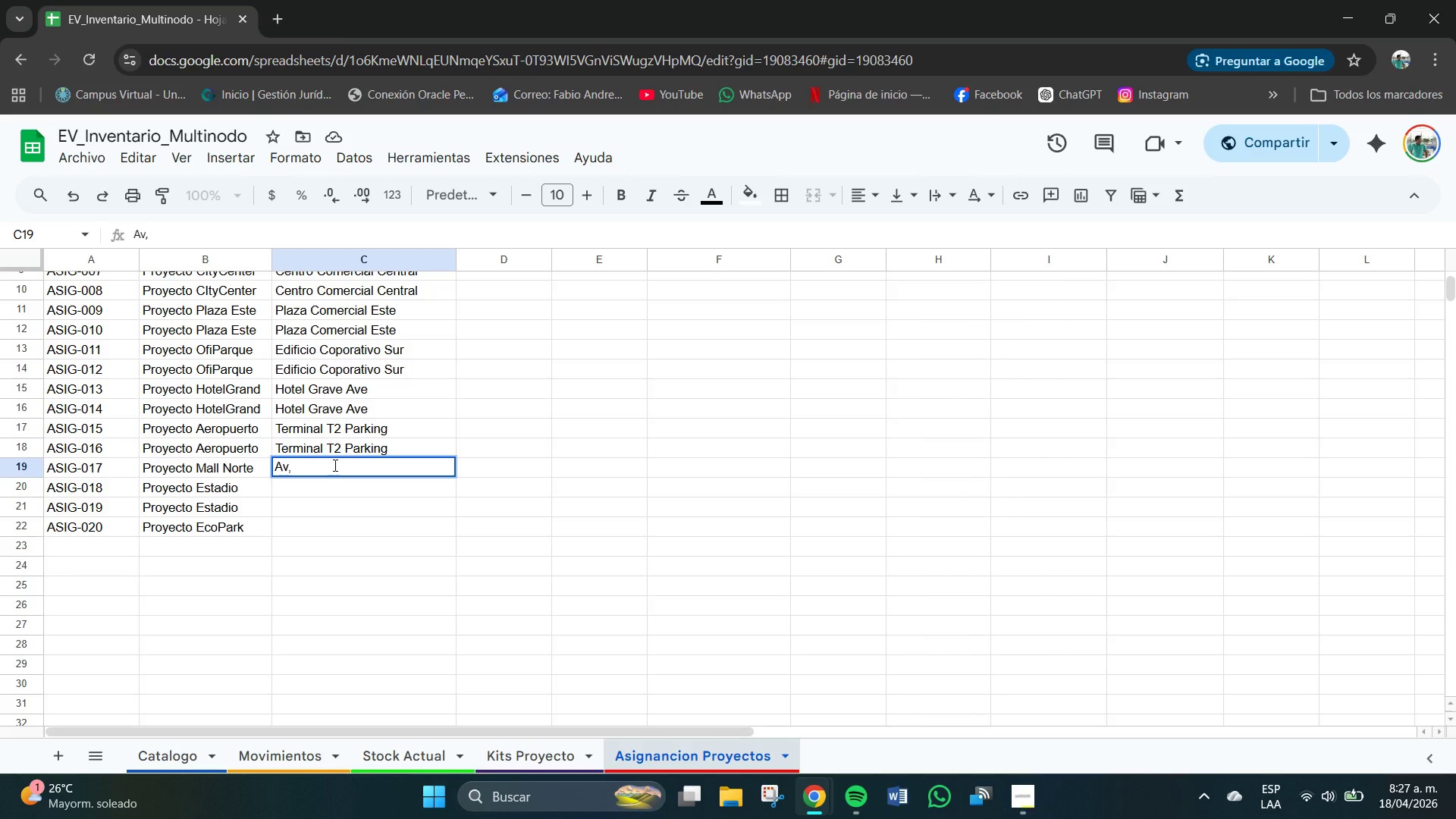 
key(Backspace)
 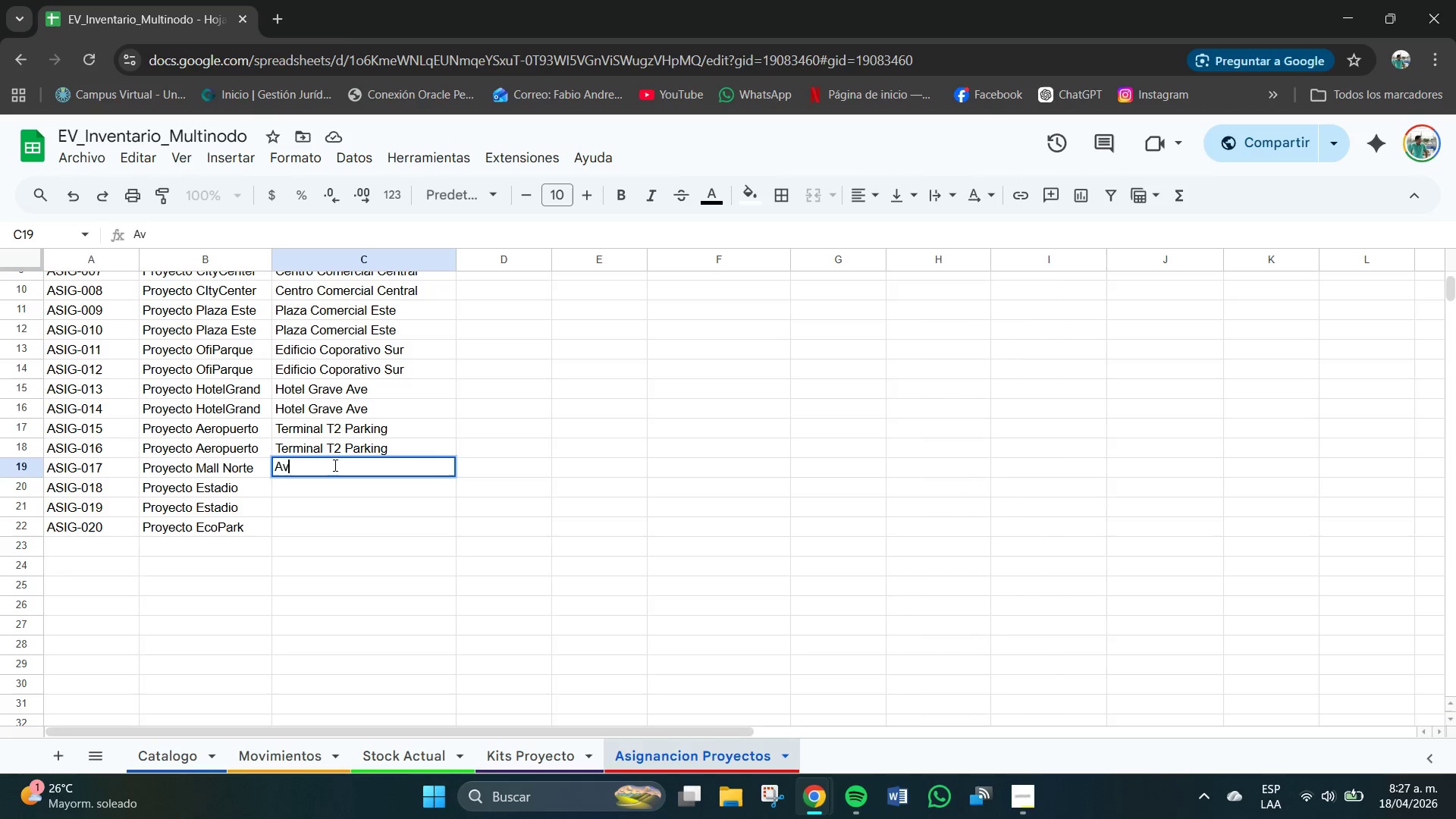 
key(Period)
 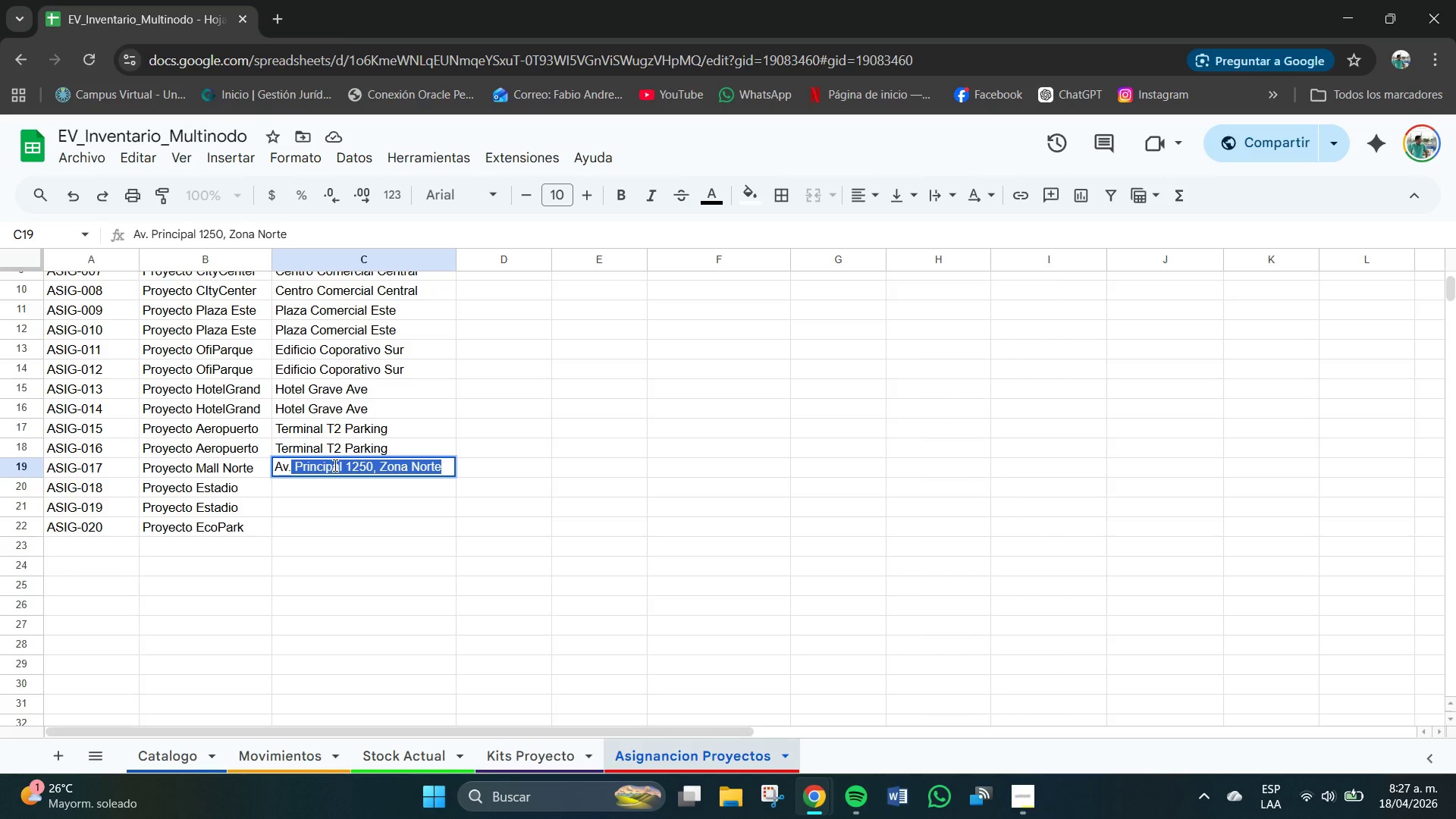 
key(Enter)
 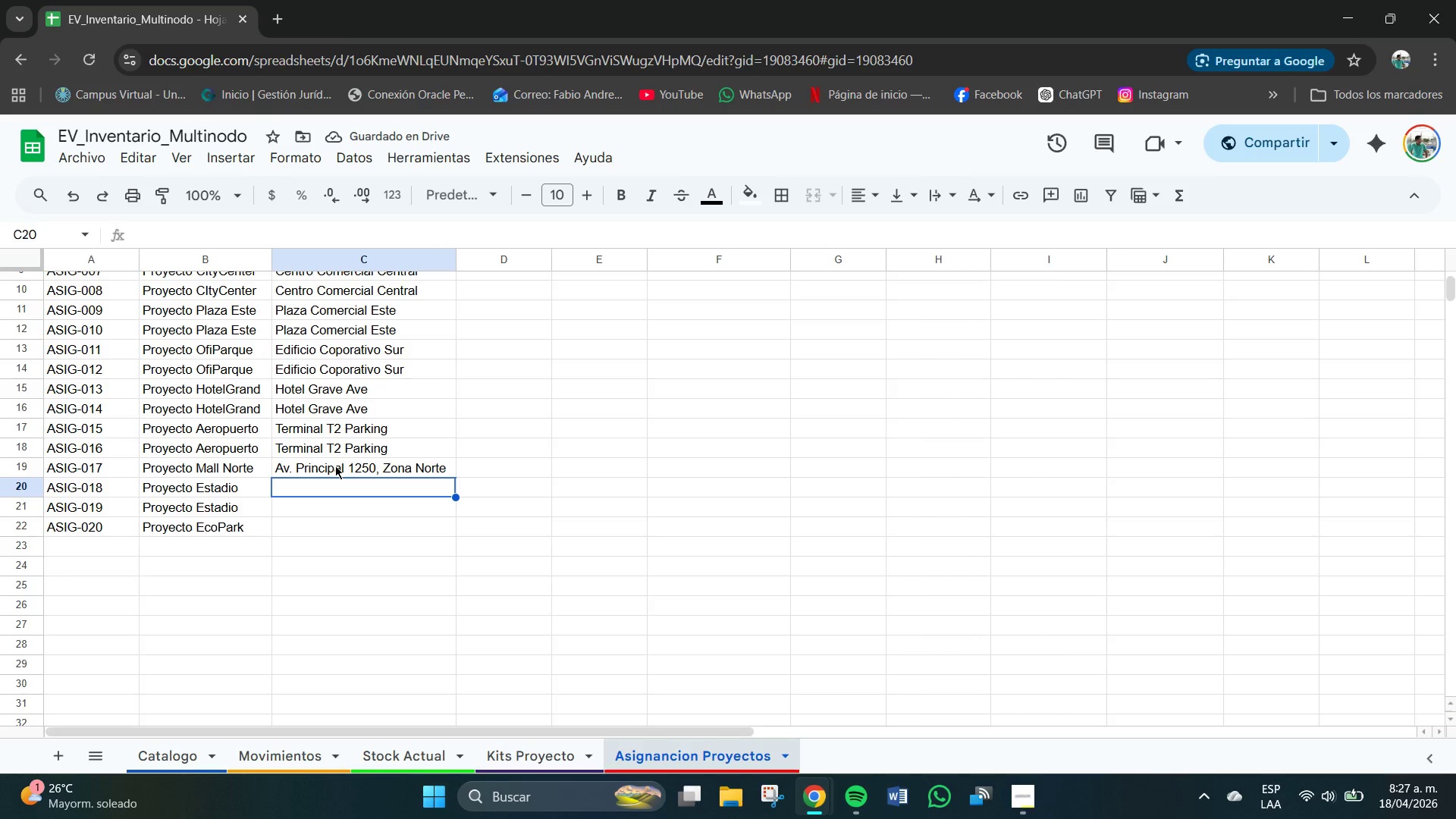 
type(Estacionamineto Estadio )
 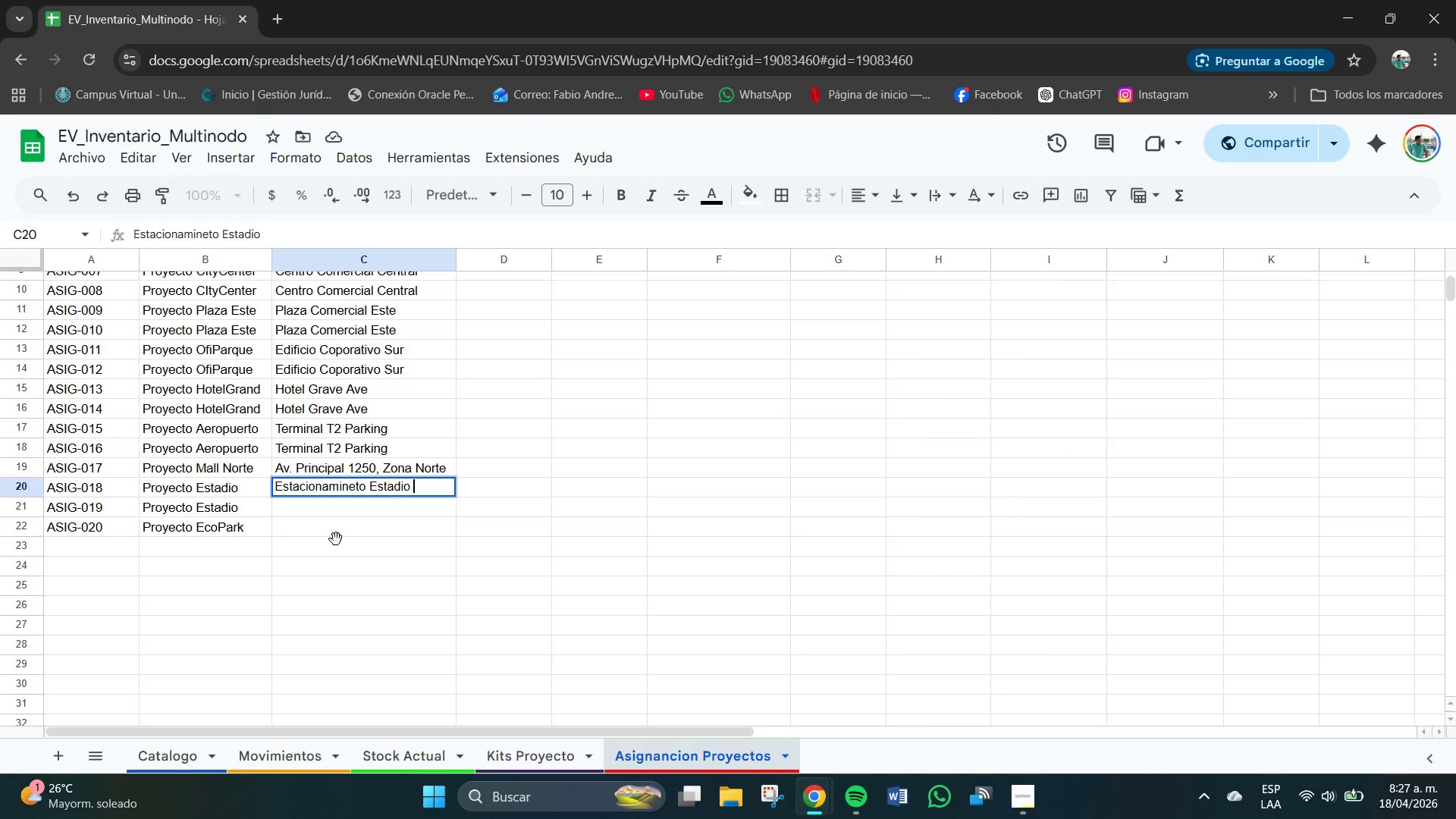 
double_click([402, 485])
 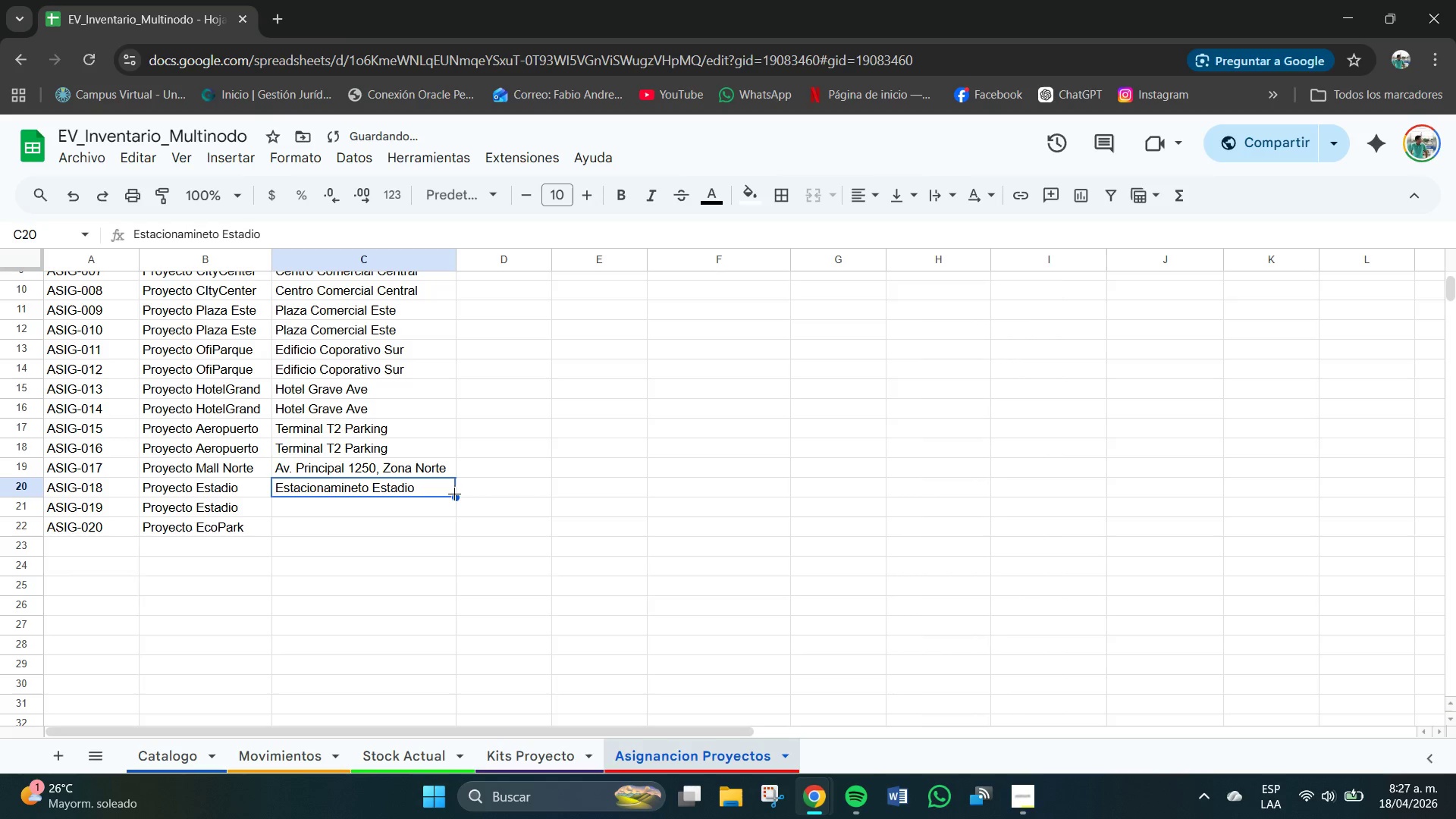 
left_click_drag(start_coordinate=[451, 494], to_coordinate=[457, 504])
 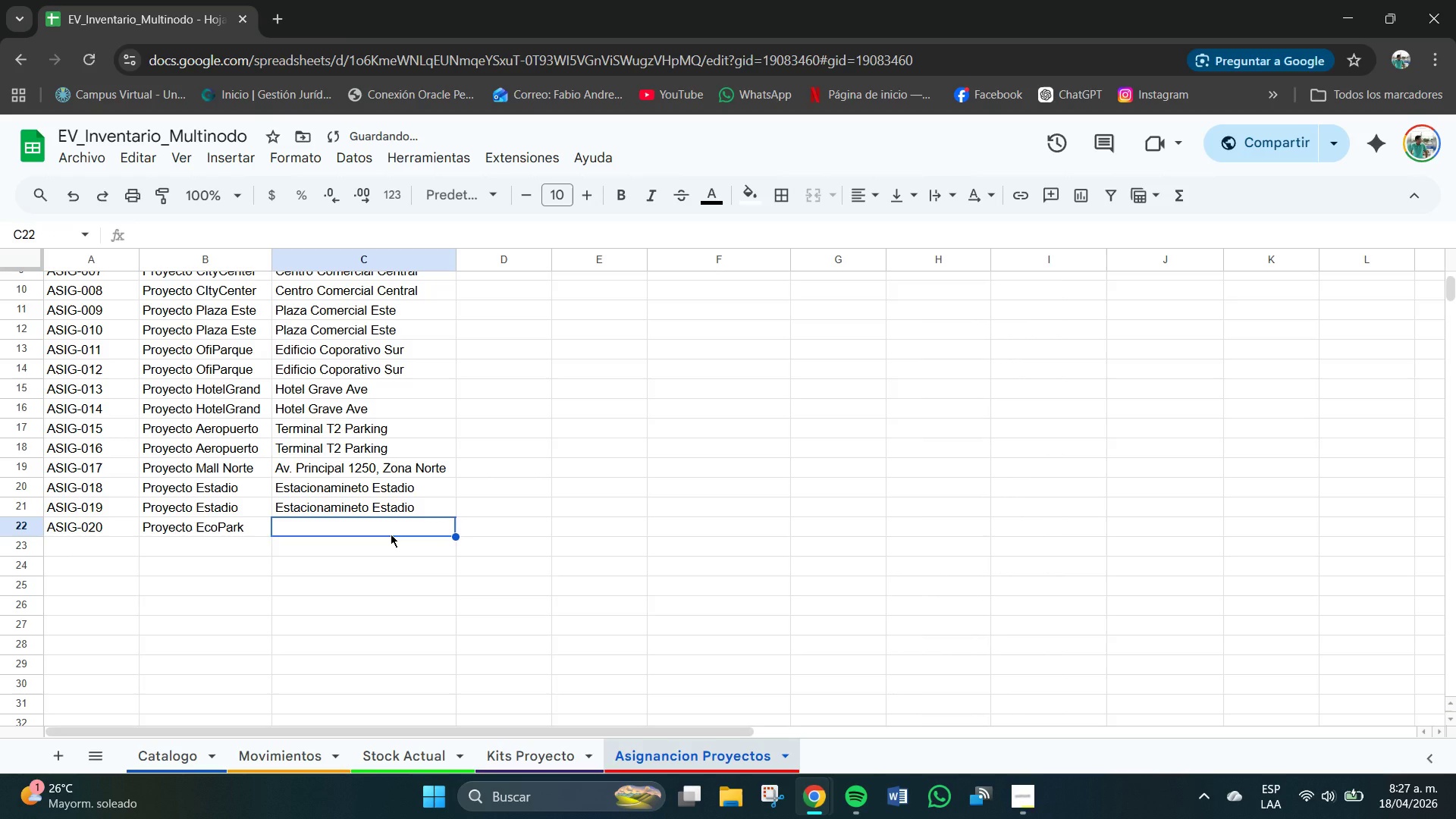 
type(Calle)
 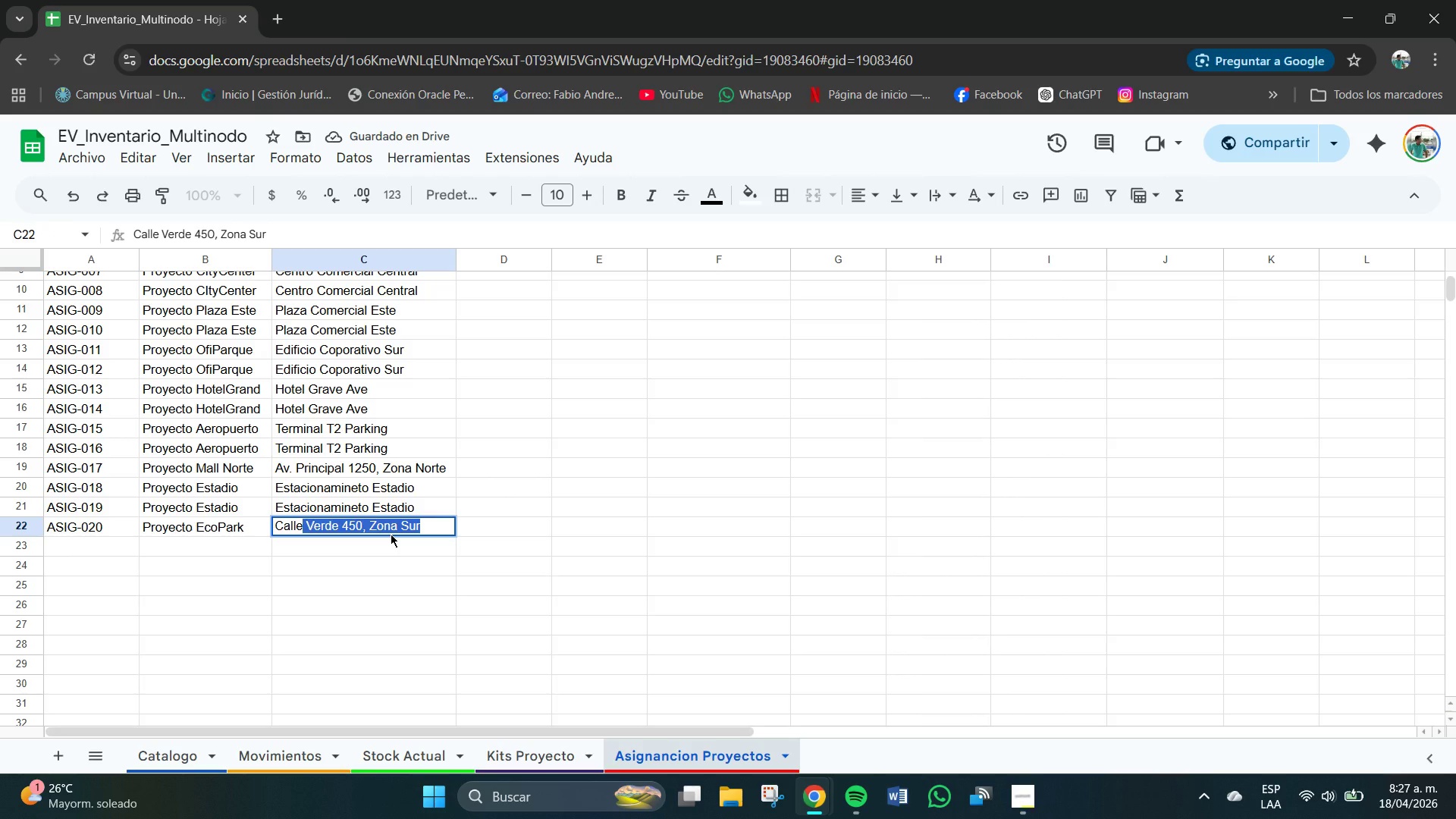 
key(Enter)
 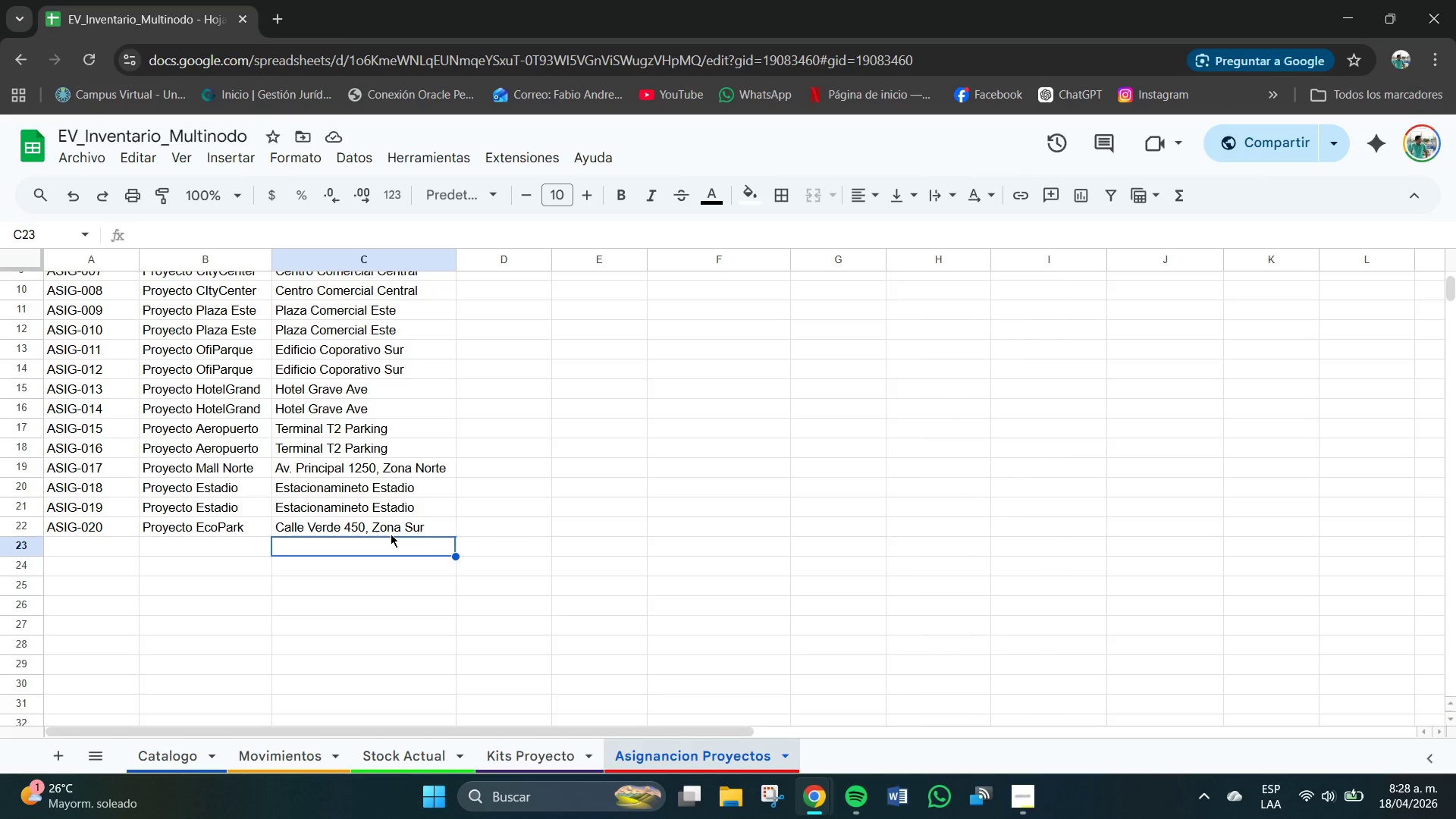 
wait(26.64)
 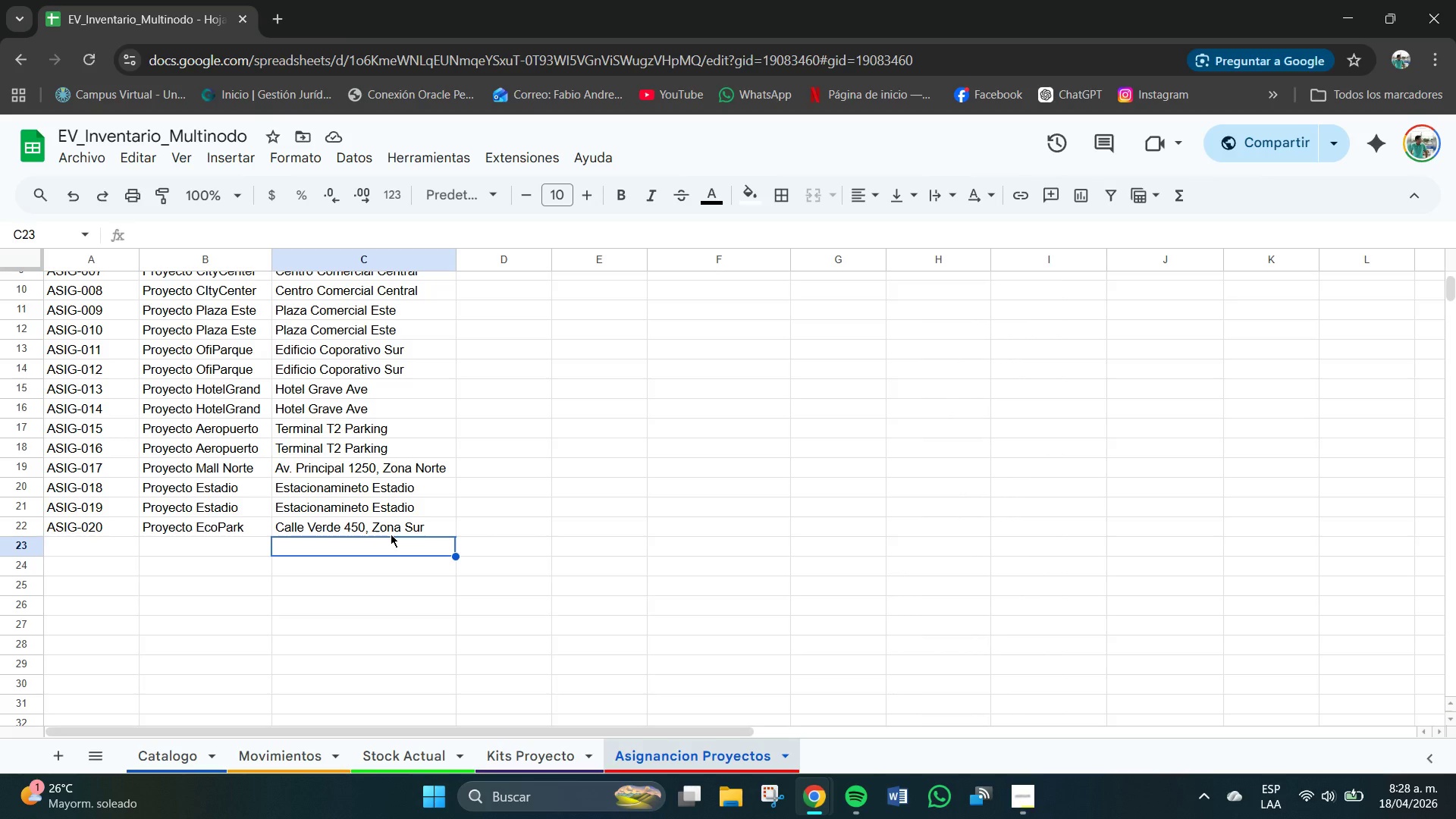 
scroll: coordinate [453, 460], scroll_direction: up, amount: 4.0
 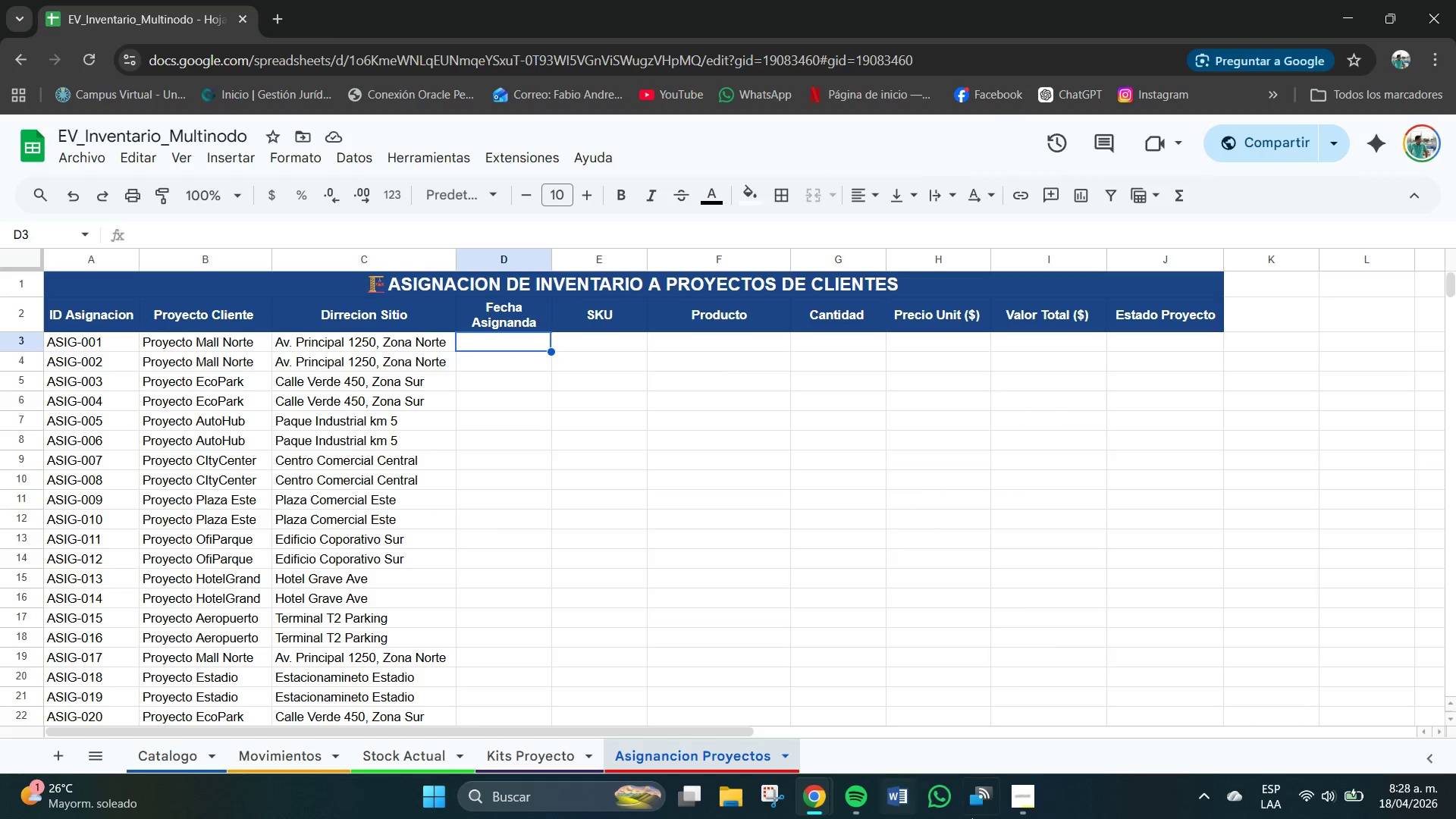 
left_click([1028, 793])